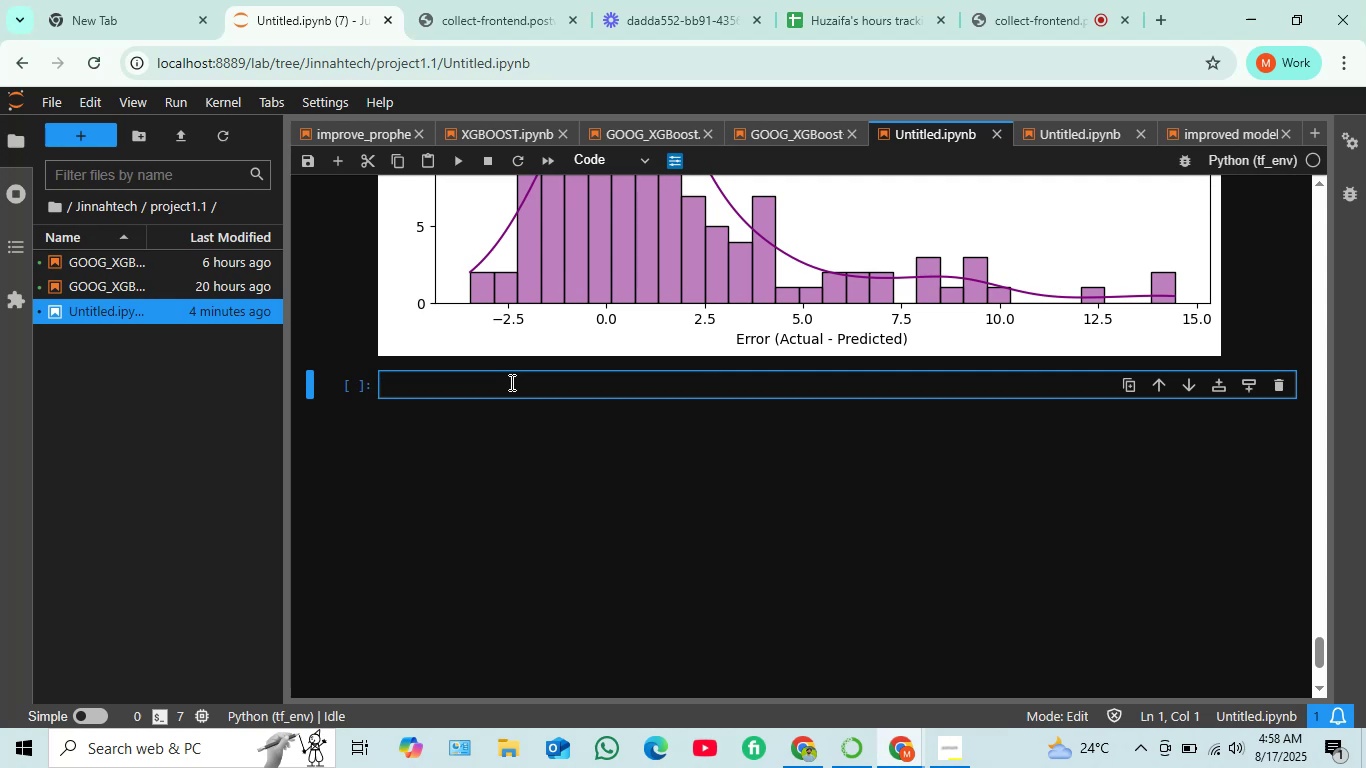 
left_click([639, 158])
 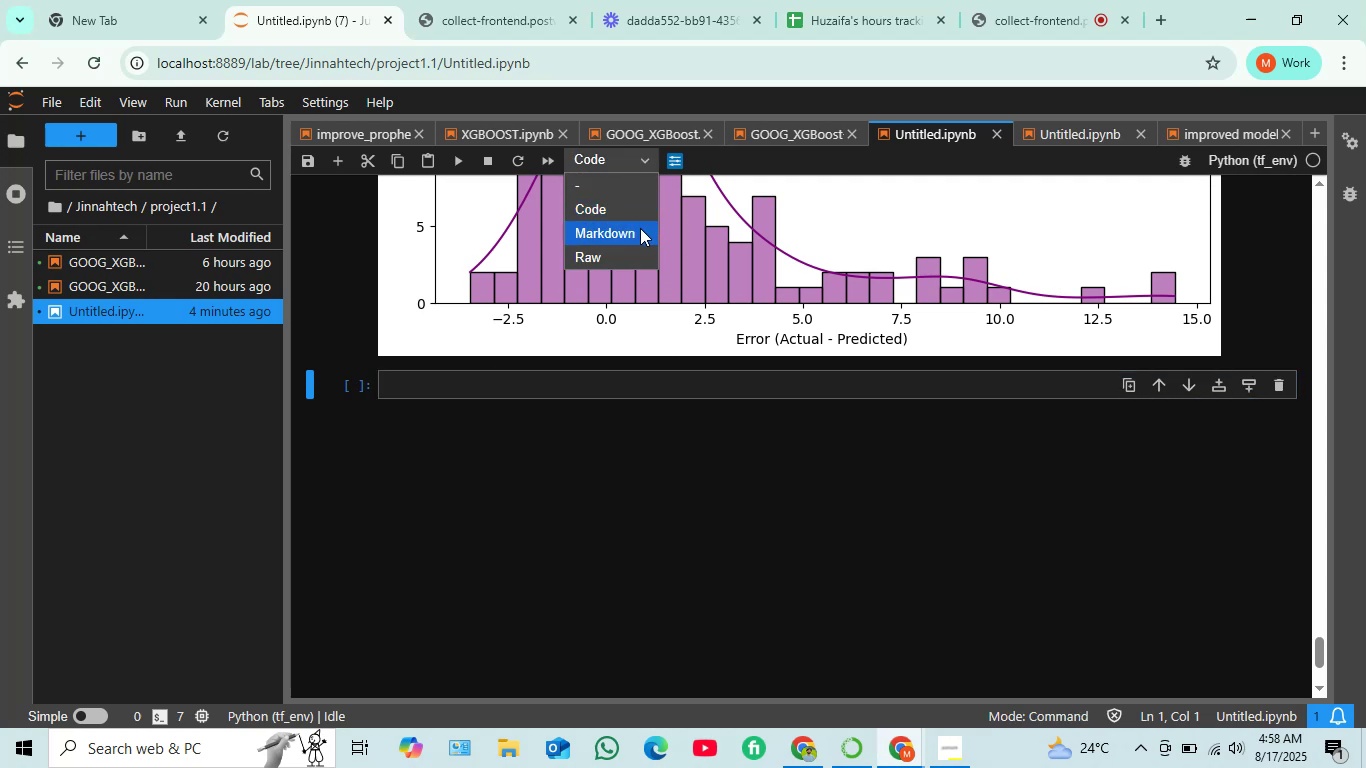 
left_click([641, 228])
 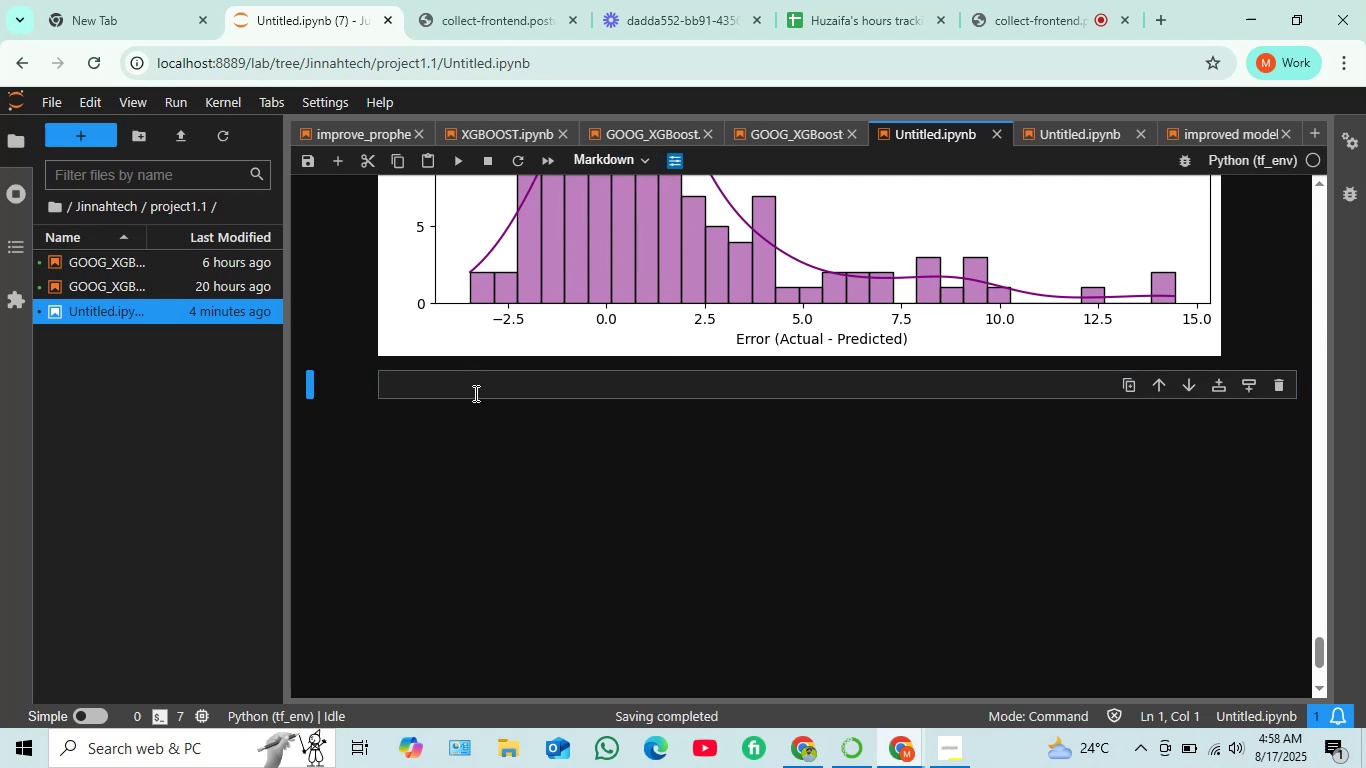 
left_click([475, 392])
 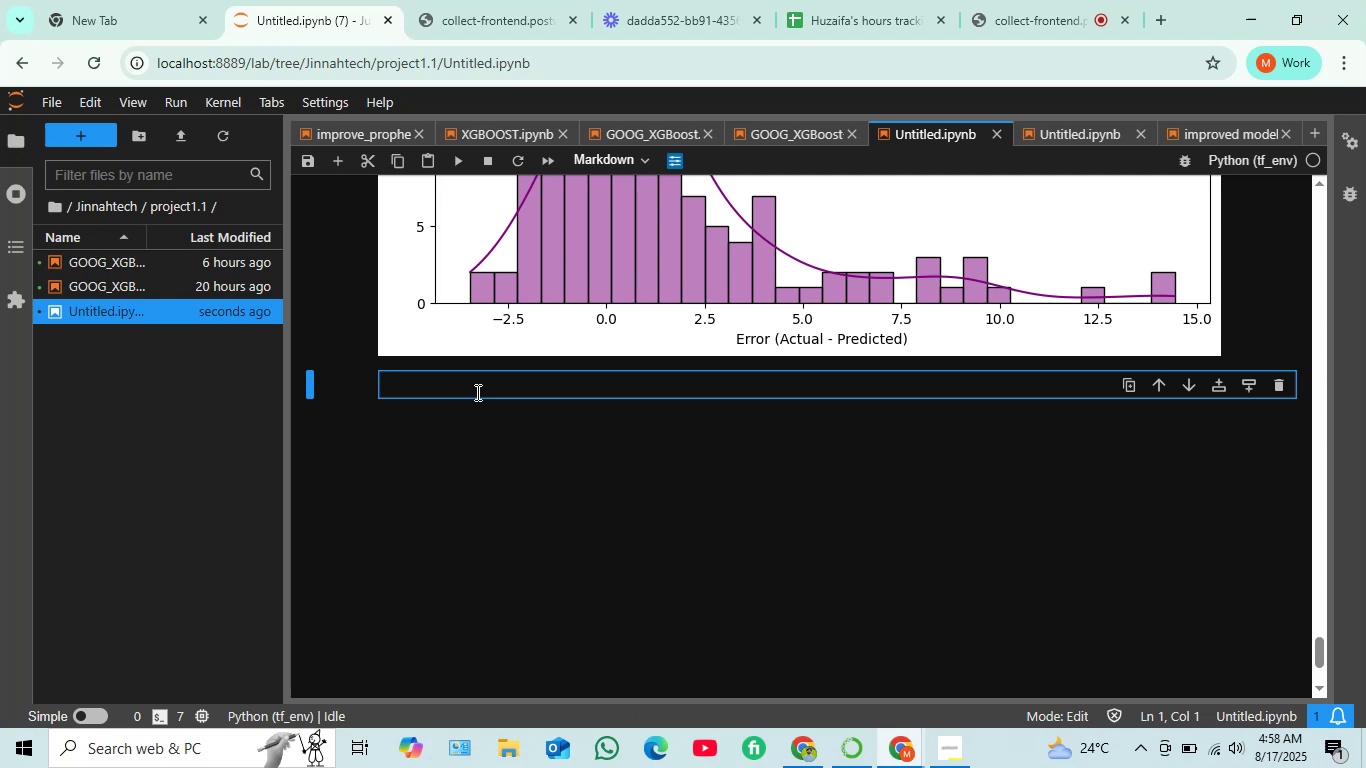 
type(historical)
 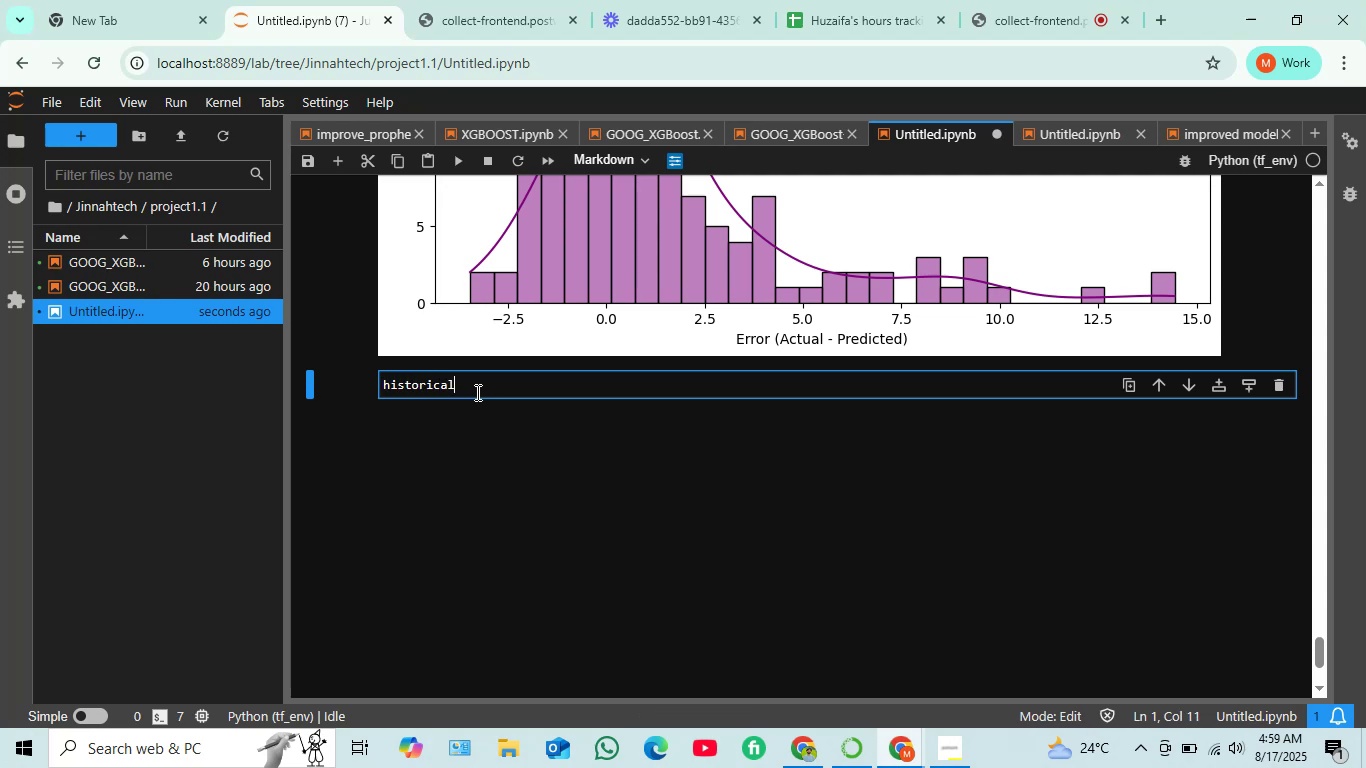 
wait(8.43)
 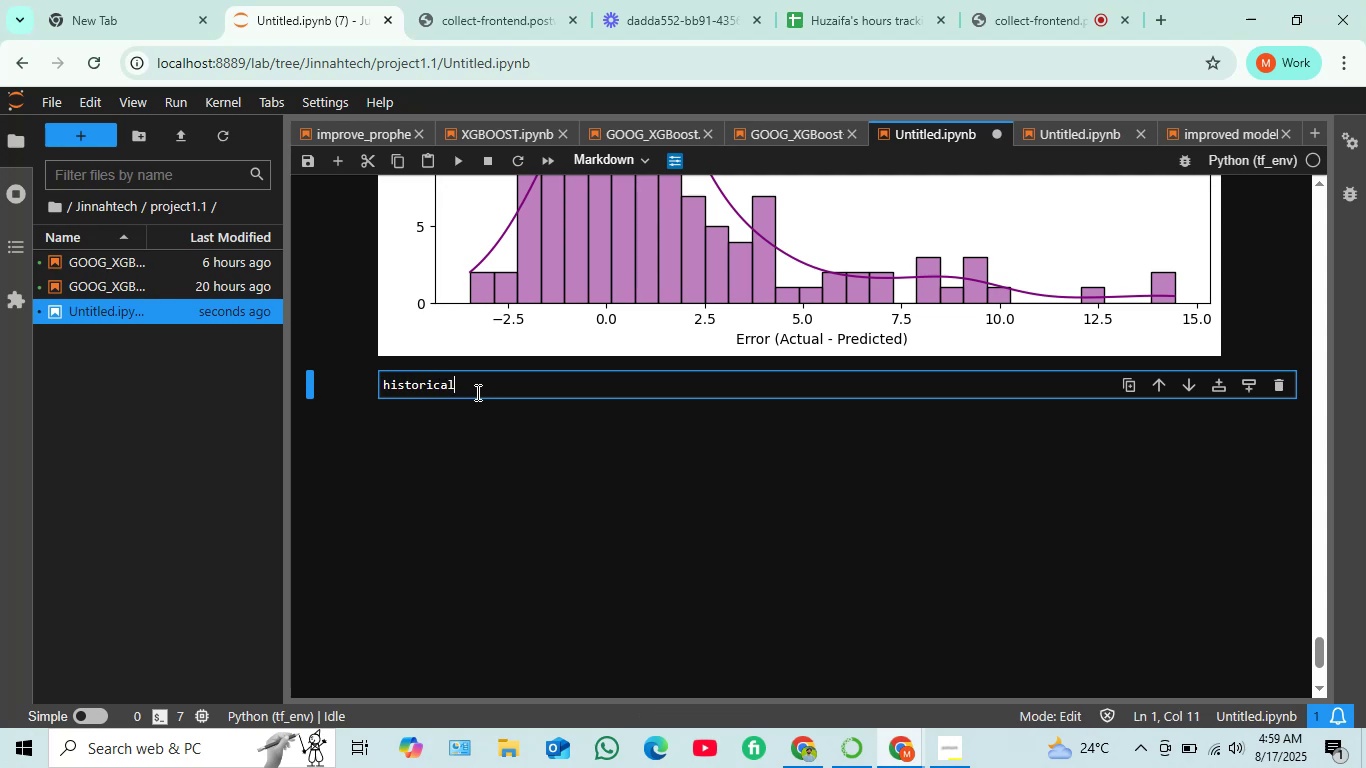 
key(Backspace)
key(Backspace)
key(Backspace)
key(Backspace)
key(Backspace)
key(Backspace)
key(Backspace)
key(Backspace)
key(Backspace)
key(Backspace)
key(Backspace)
type(Feature Importance)
 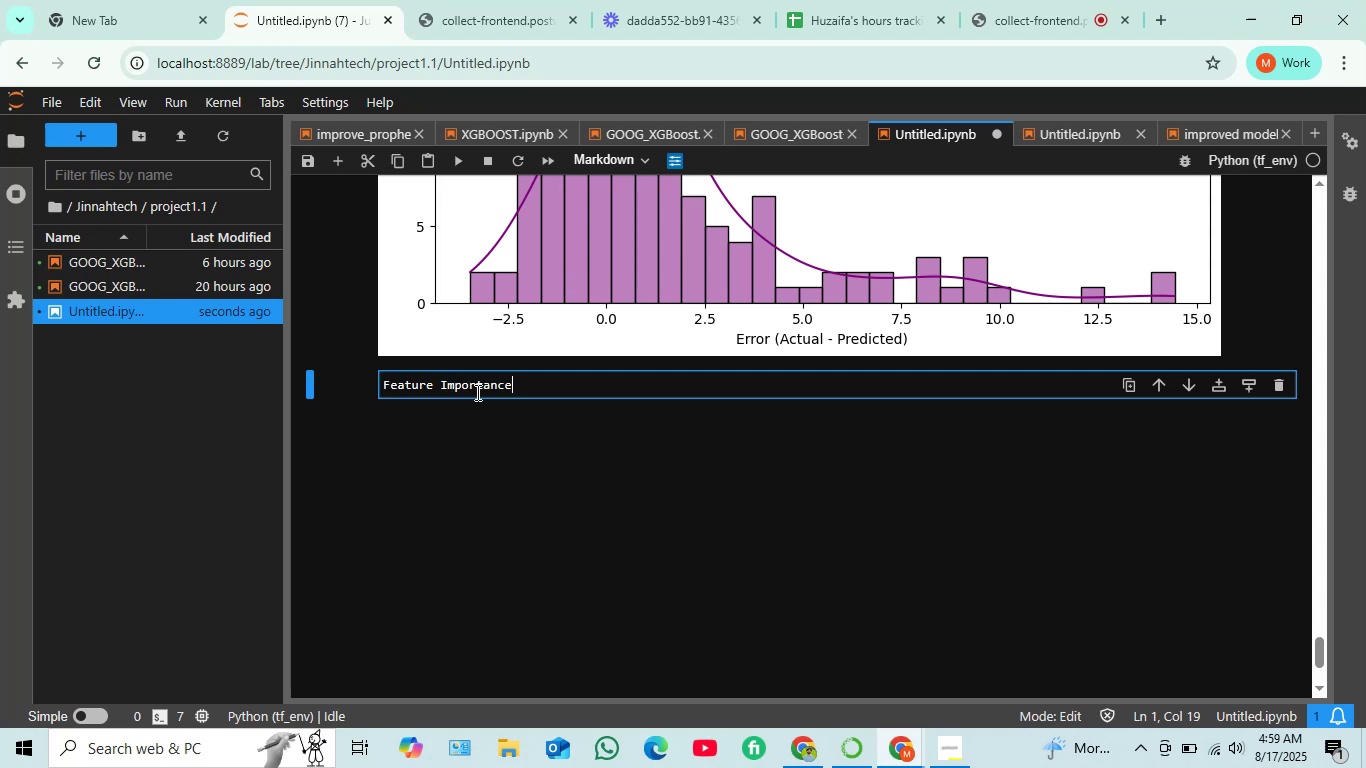 
key(Shift+Enter)
 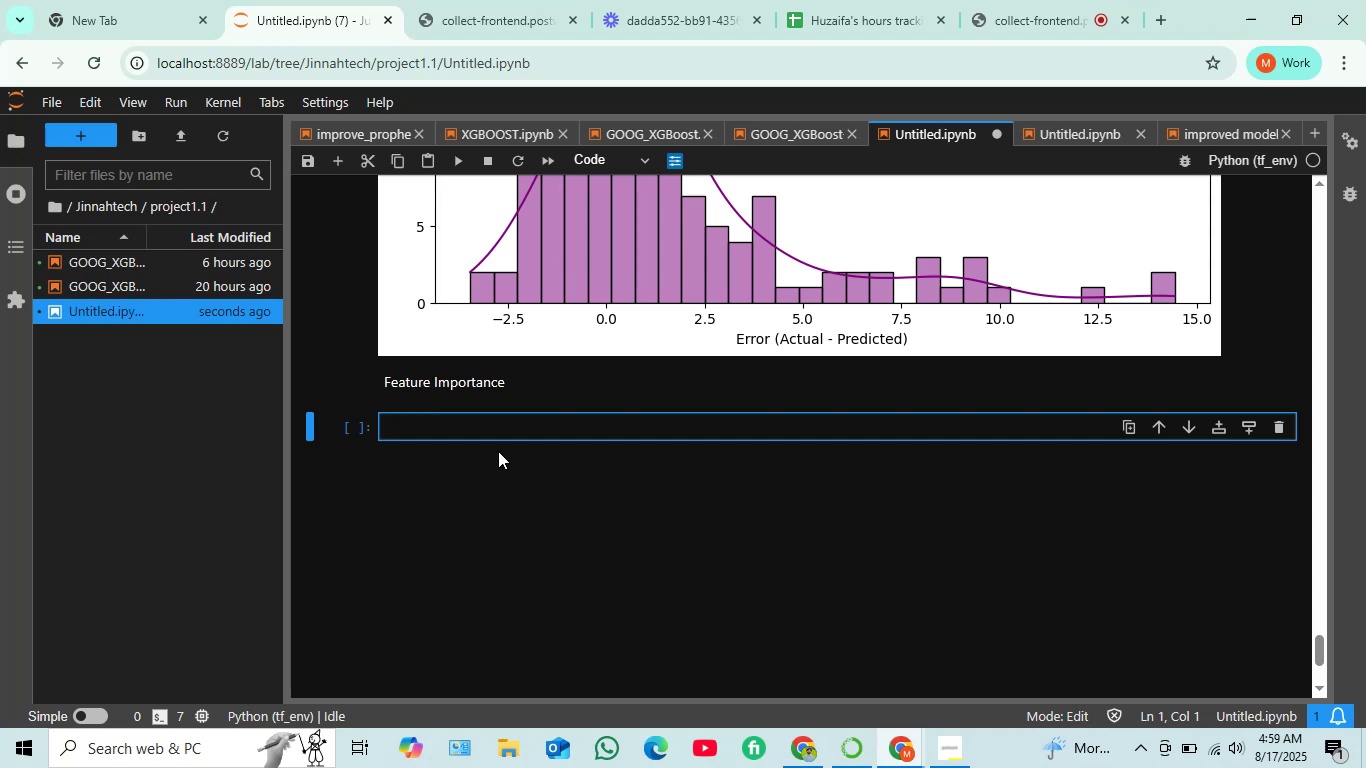 
wait(18.65)
 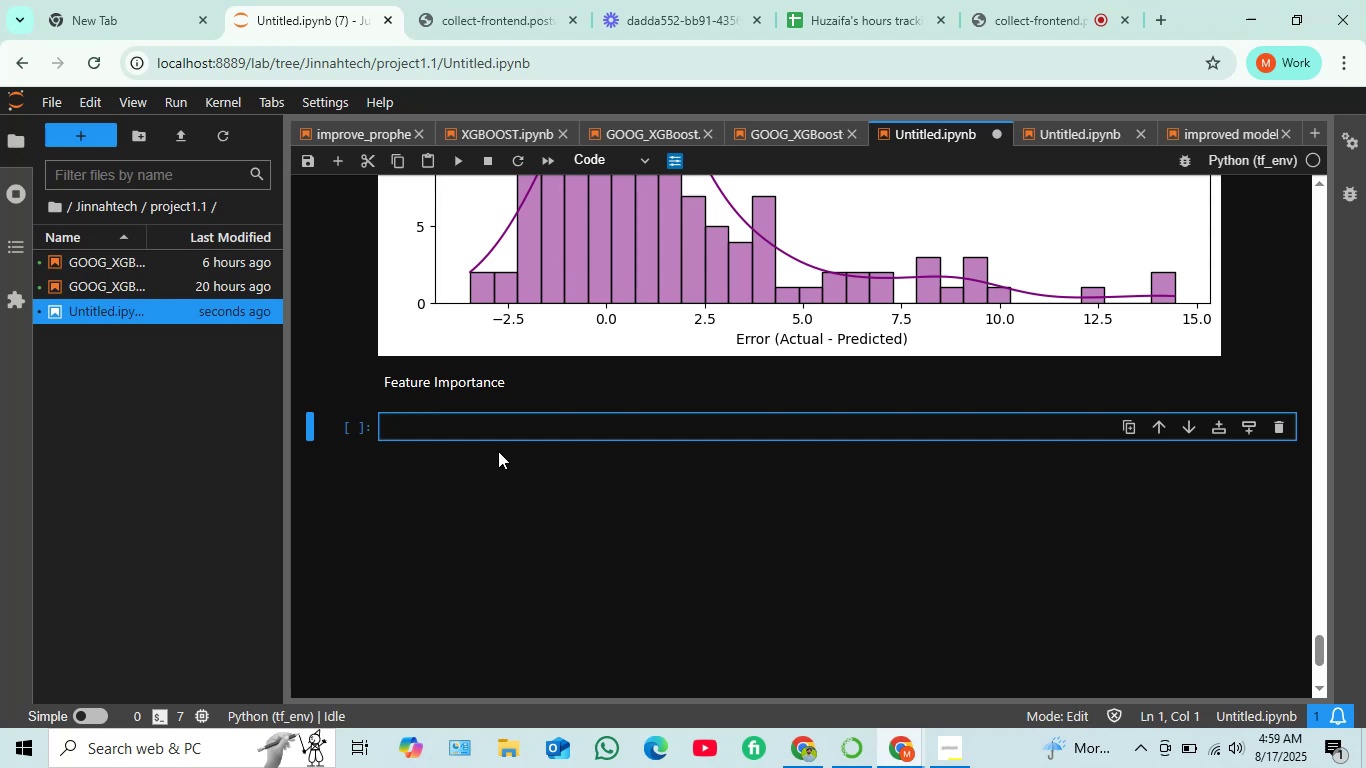 
type(plt.figure(fii)
key(Backspace)
type(gsize=(10 , 6)))
 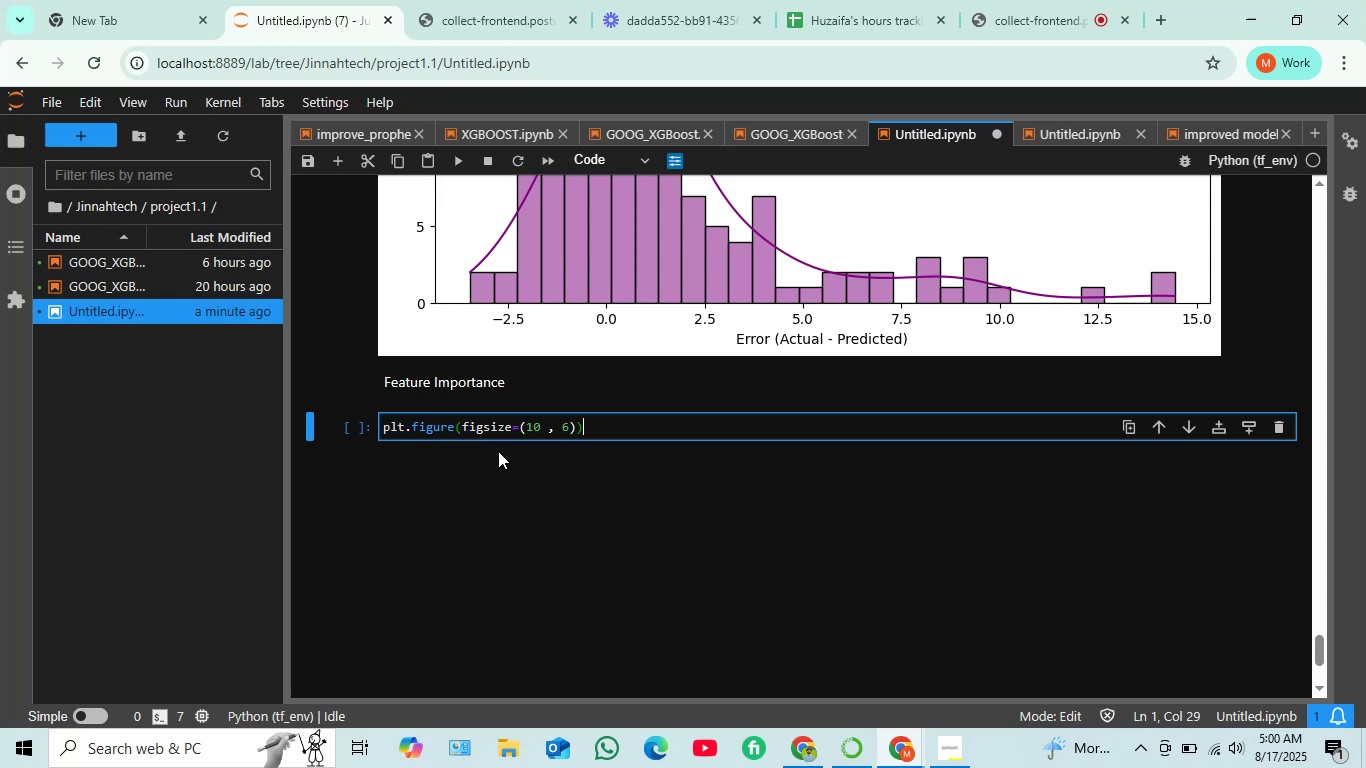 
key(Enter)
 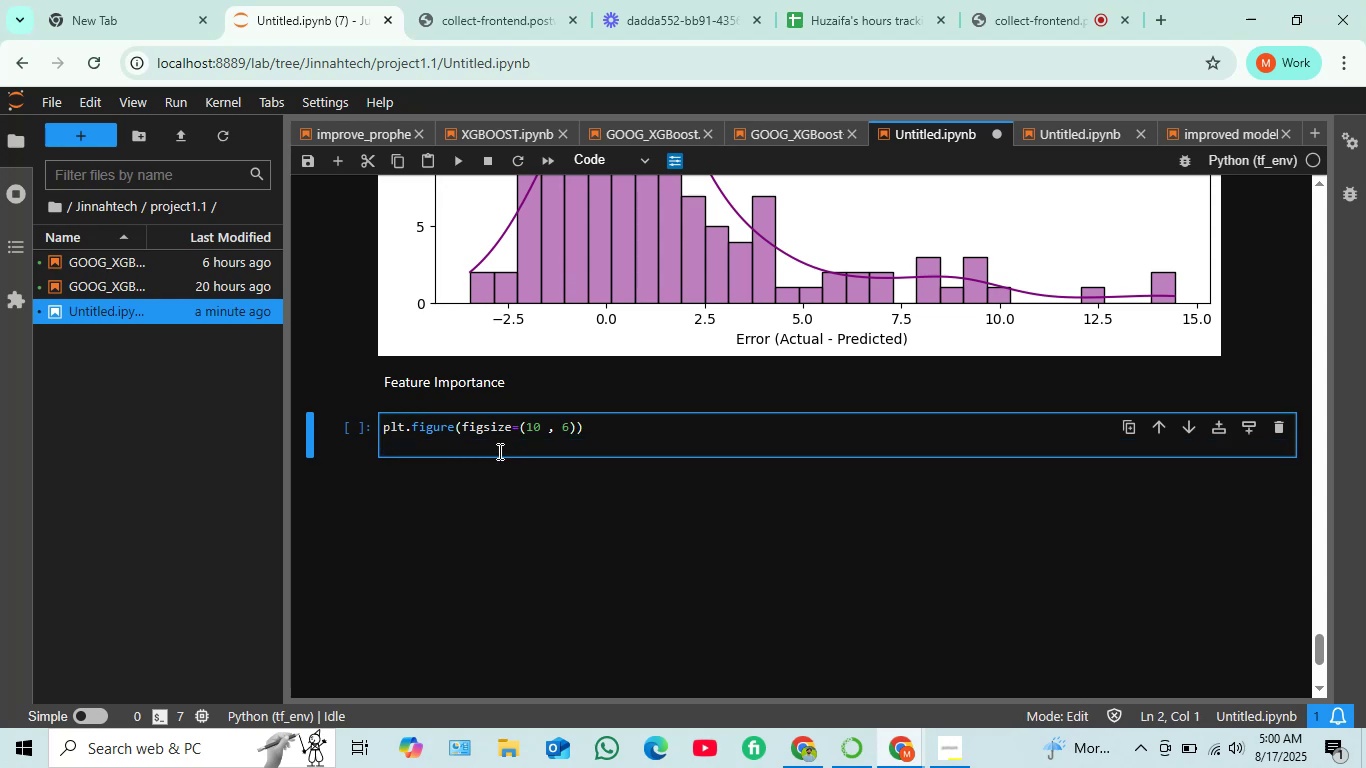 
type(plt.plot()
 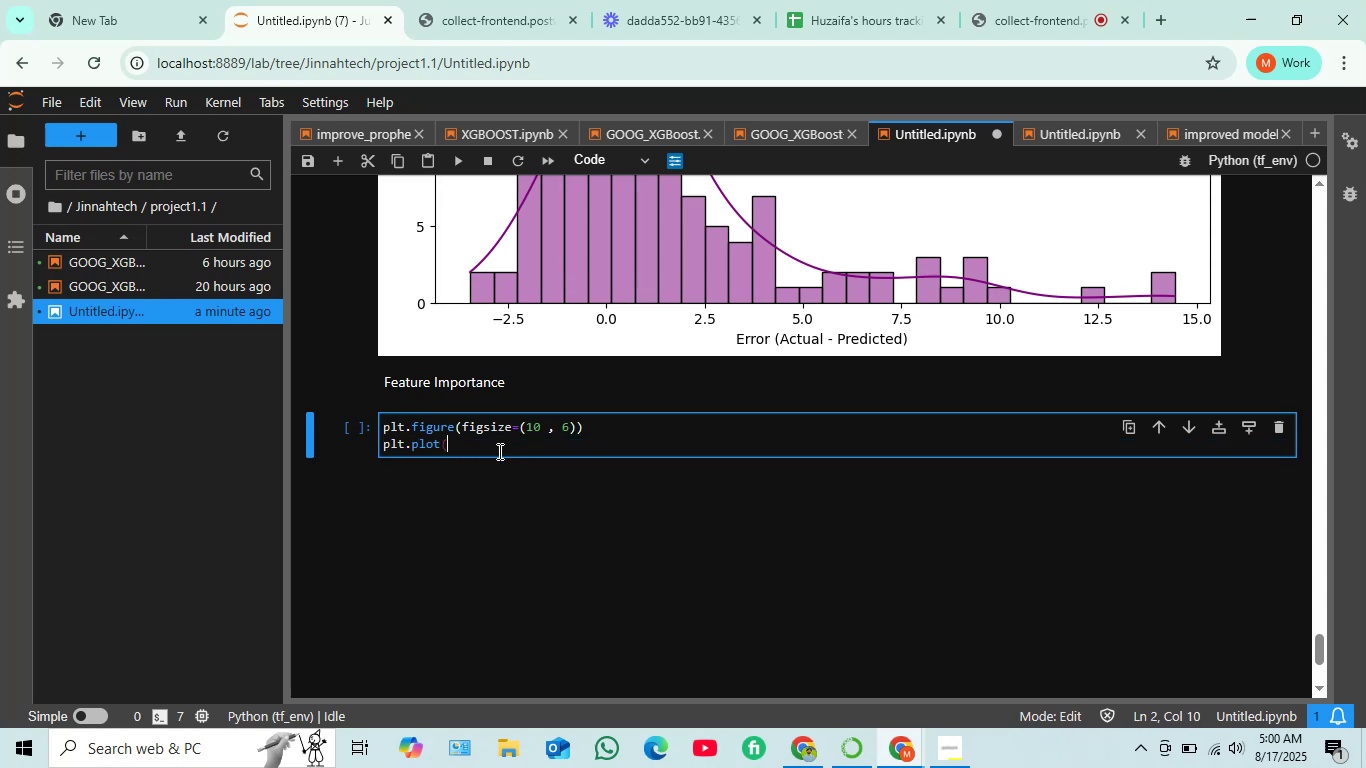 
wait(10.95)
 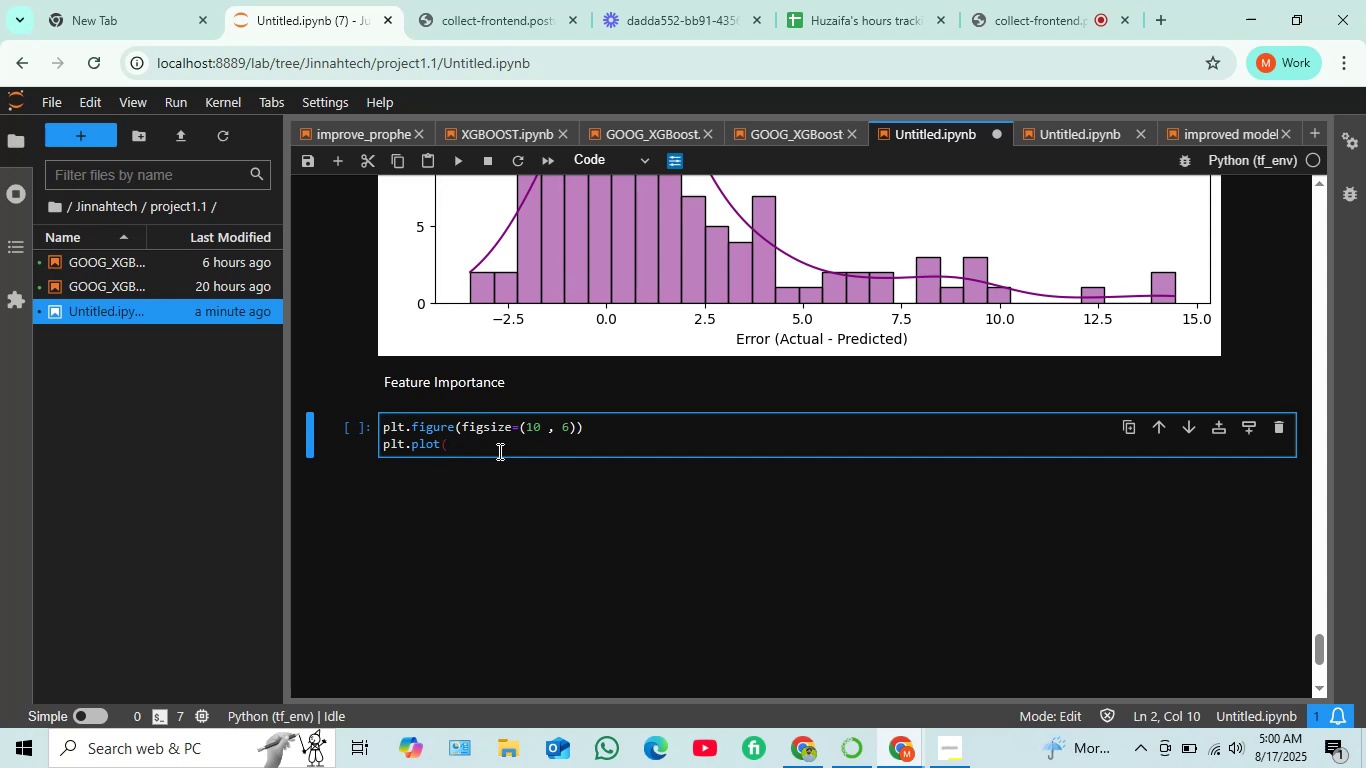 
key(Backspace)
key(Backspace)
key(Backspace)
key(Backspace)
key(Backspace)
key(Backspace)
key(Backspace)
key(Backspace)
key(Backspace)
type(xg)
 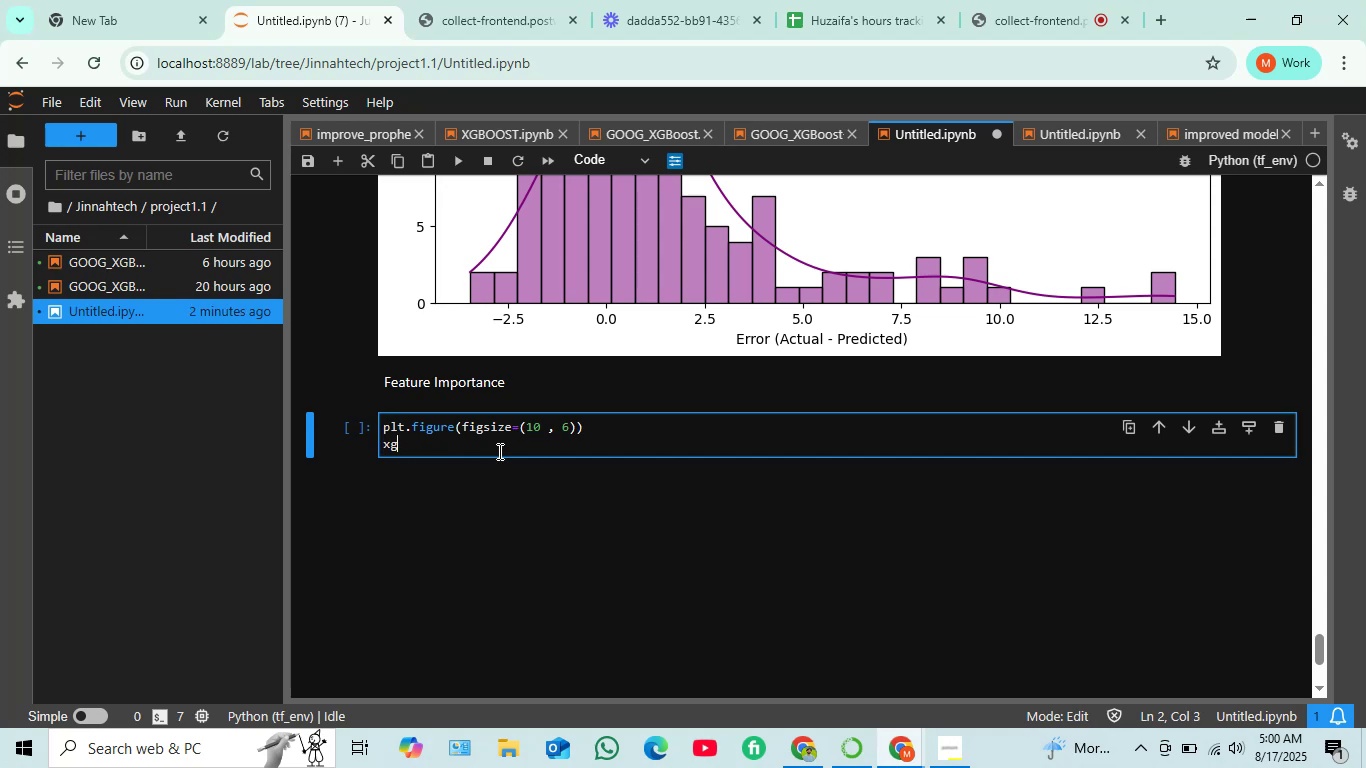 
wait(5.98)
 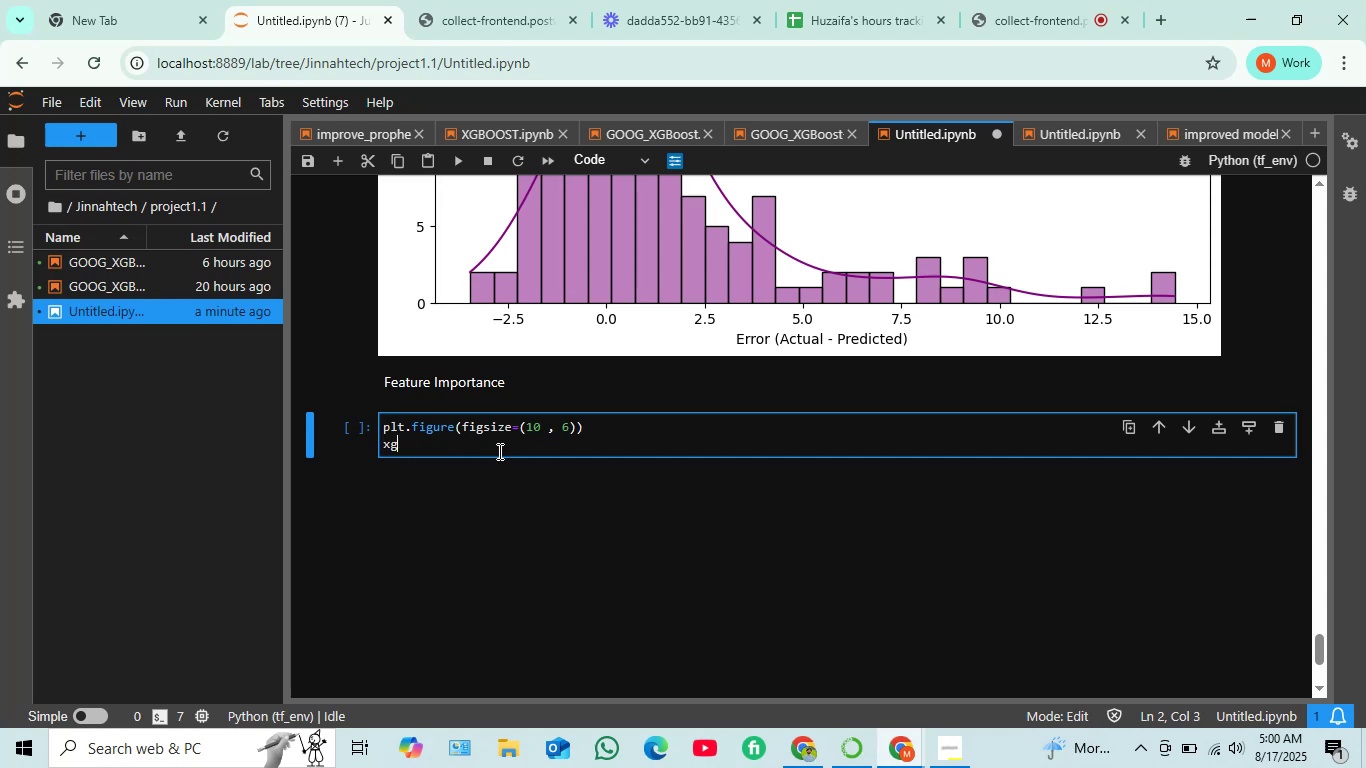 
key(Tab)
 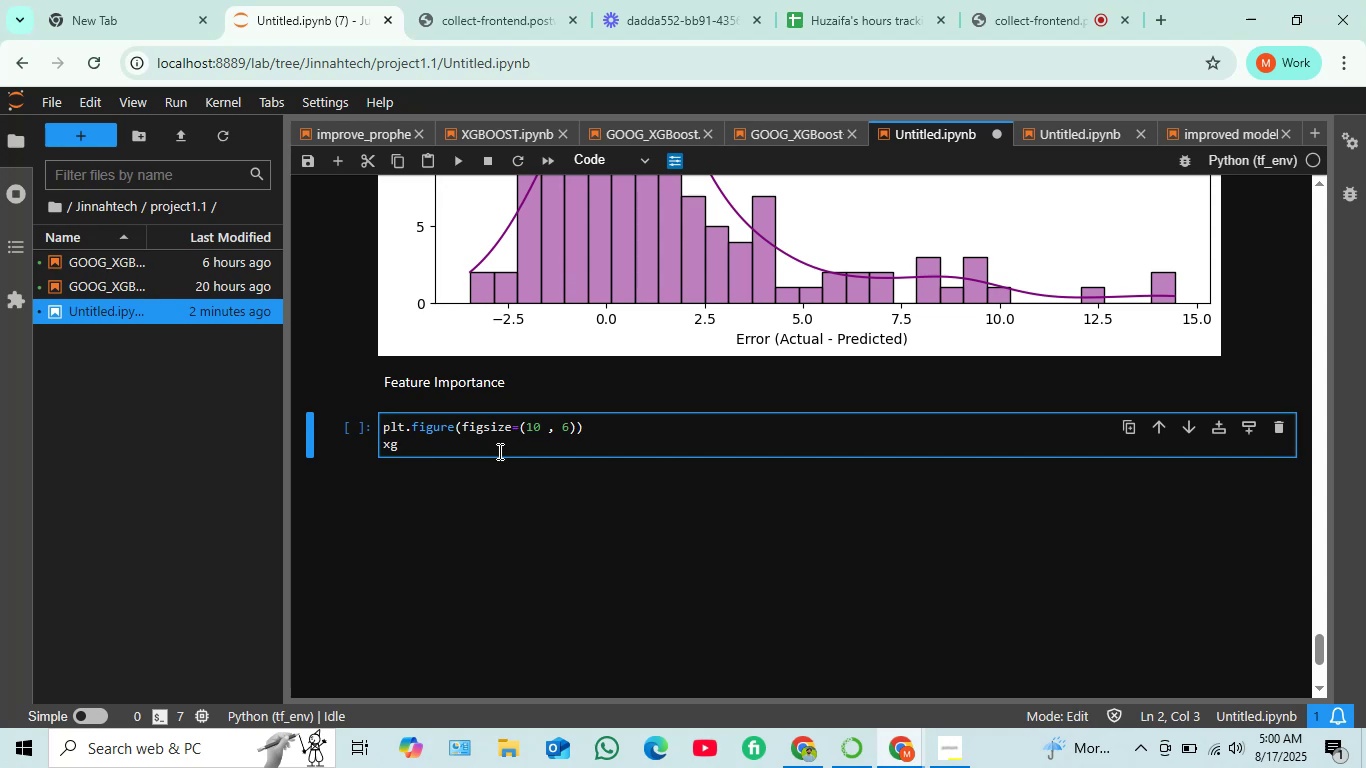 
key(B)
 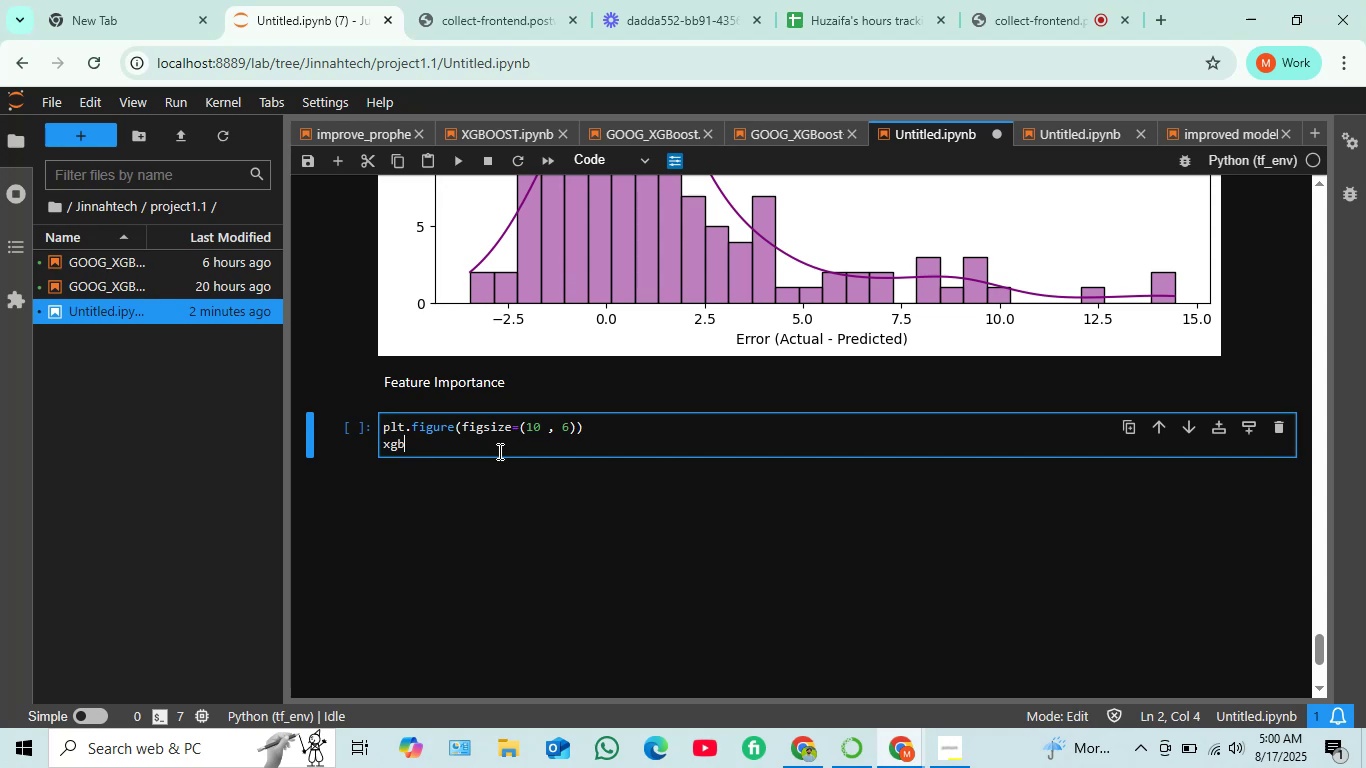 
type(.plot_im)
key(Tab)
key(Tab)
key(Tab)
 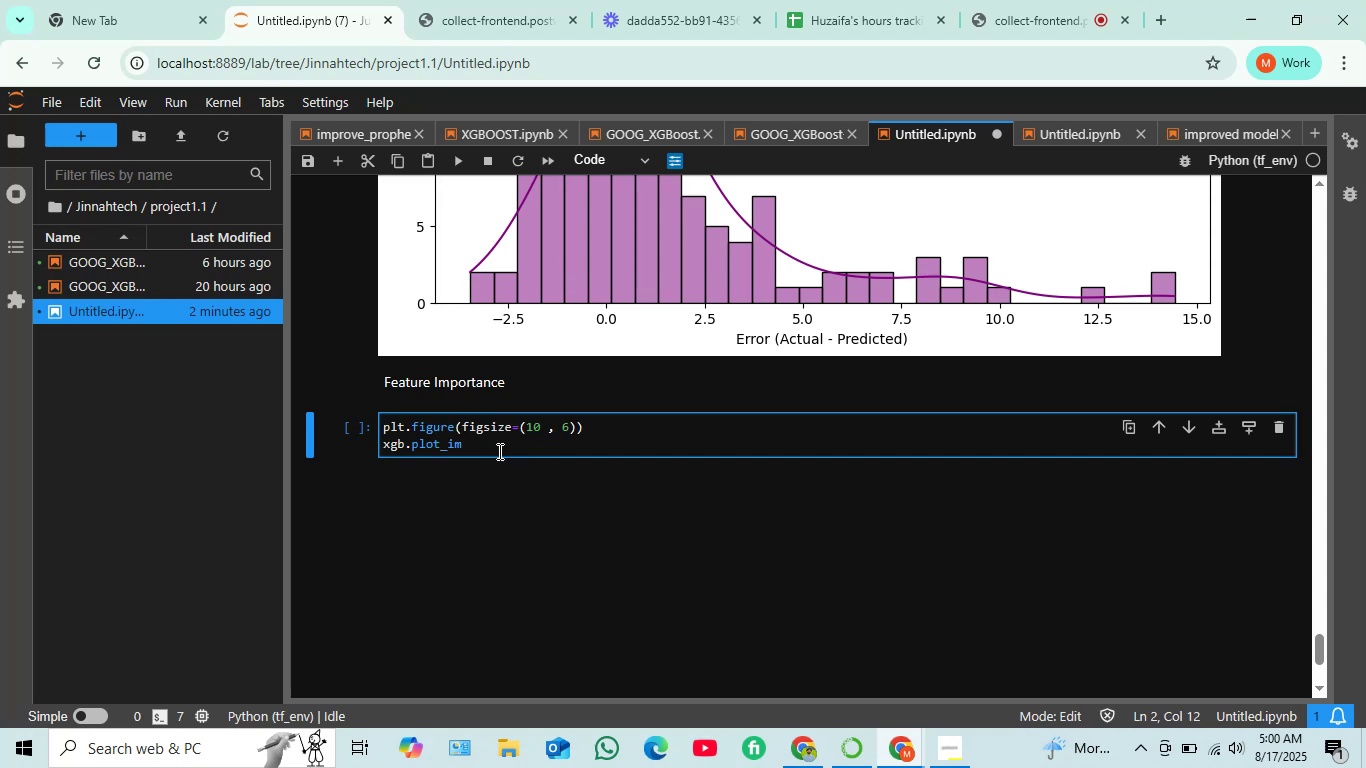 
hold_key(key=Tab, duration=0.4)
 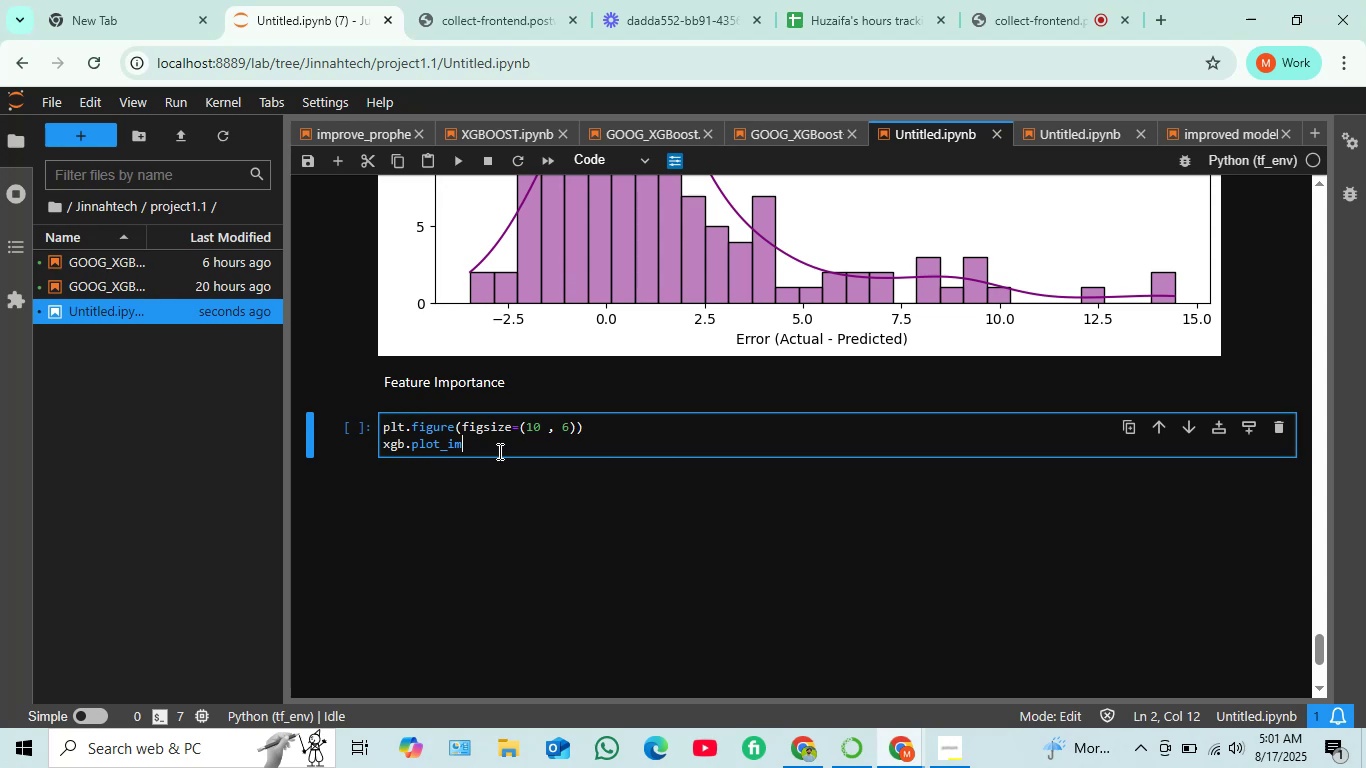 
wait(8.86)
 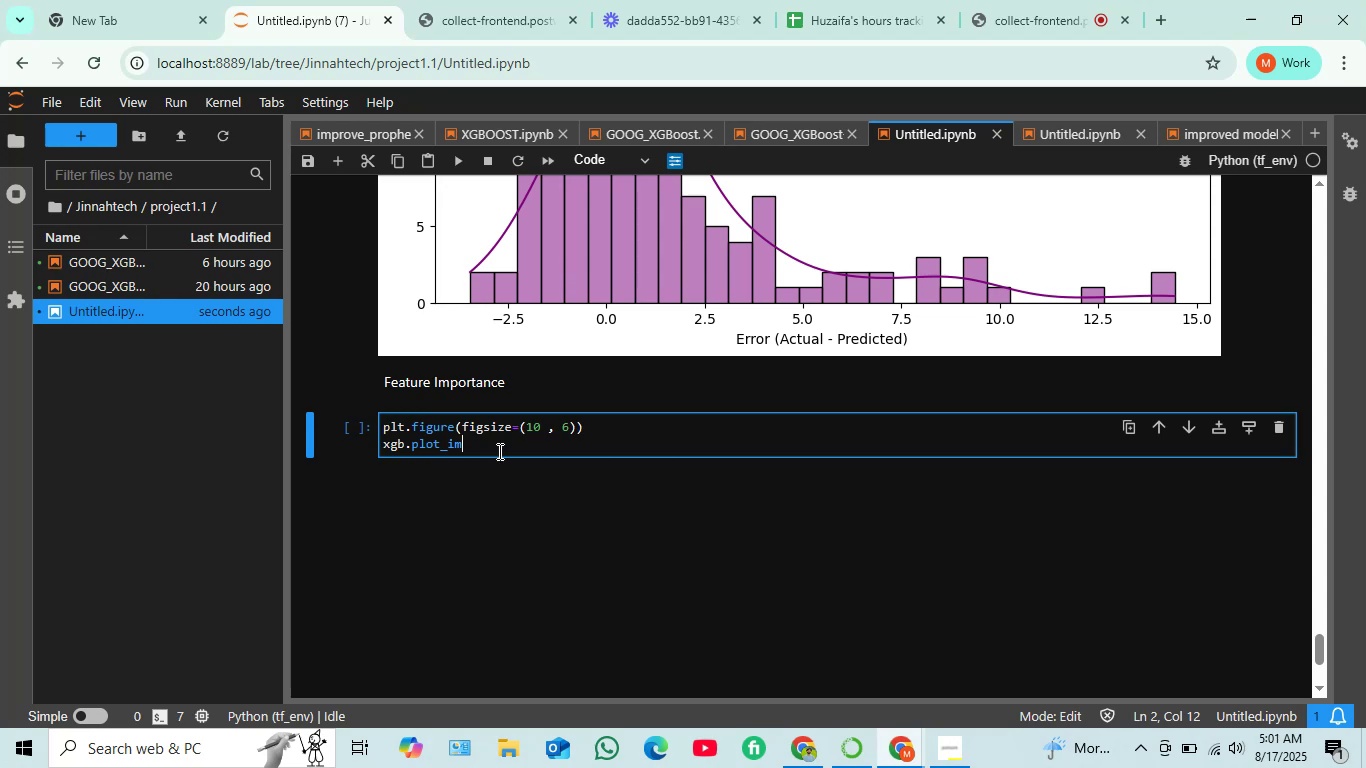 
type(portance)
 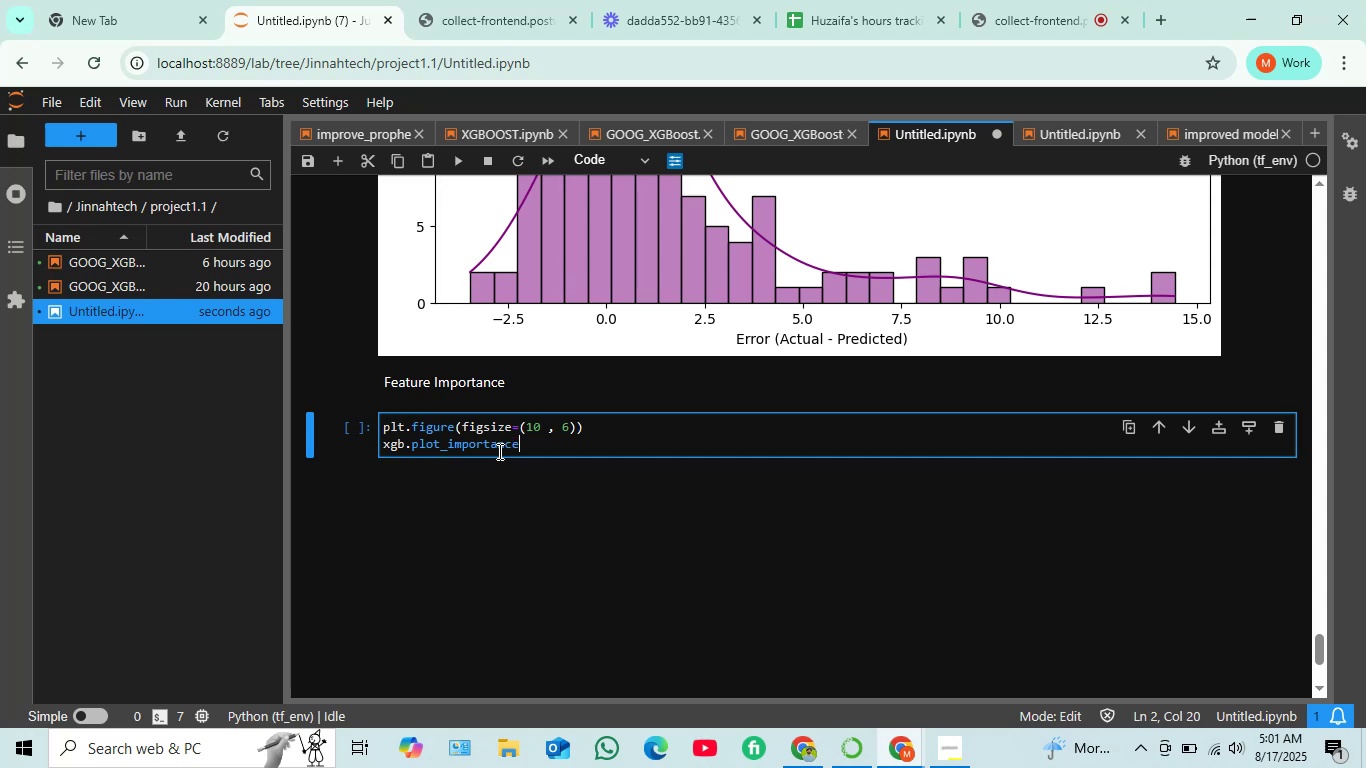 
wait(5.28)
 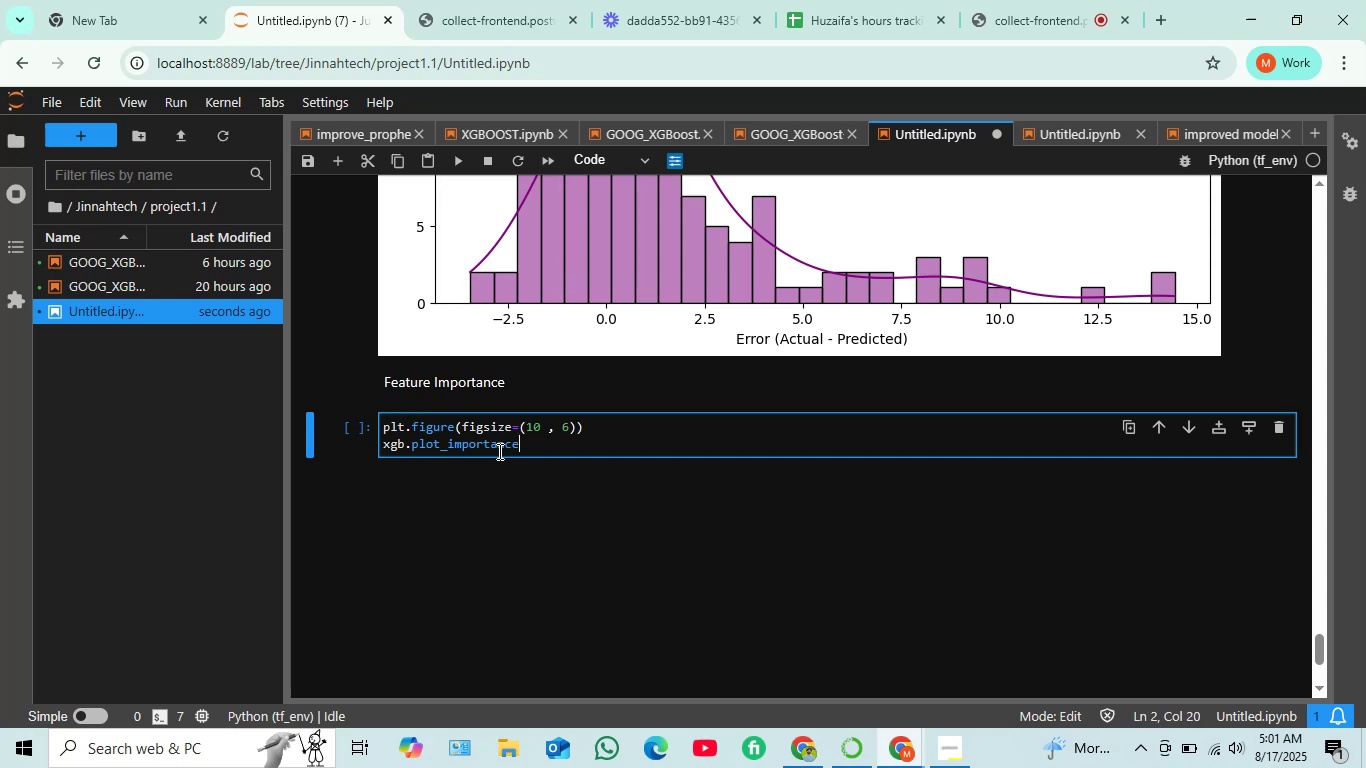 
type((bes)
key(Tab)
 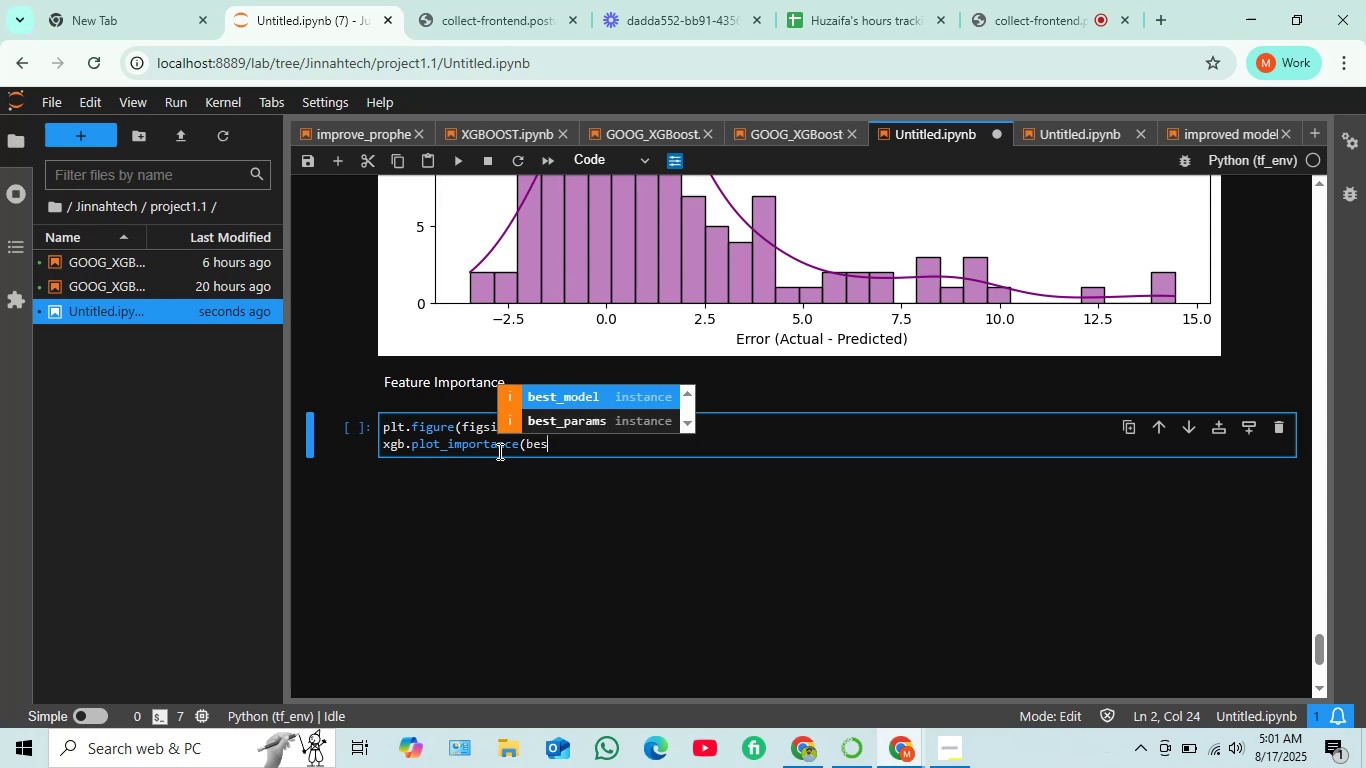 
key(Enter)
 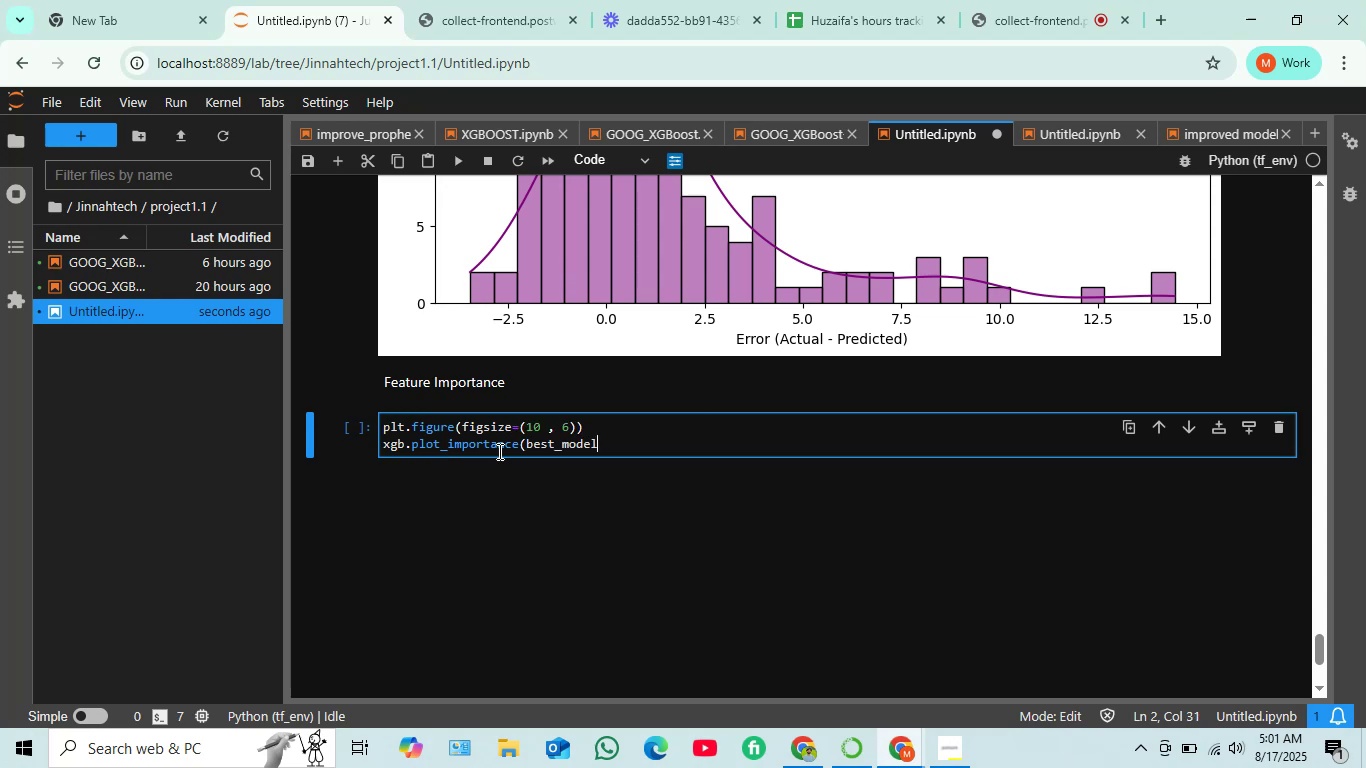 
key(Space)
 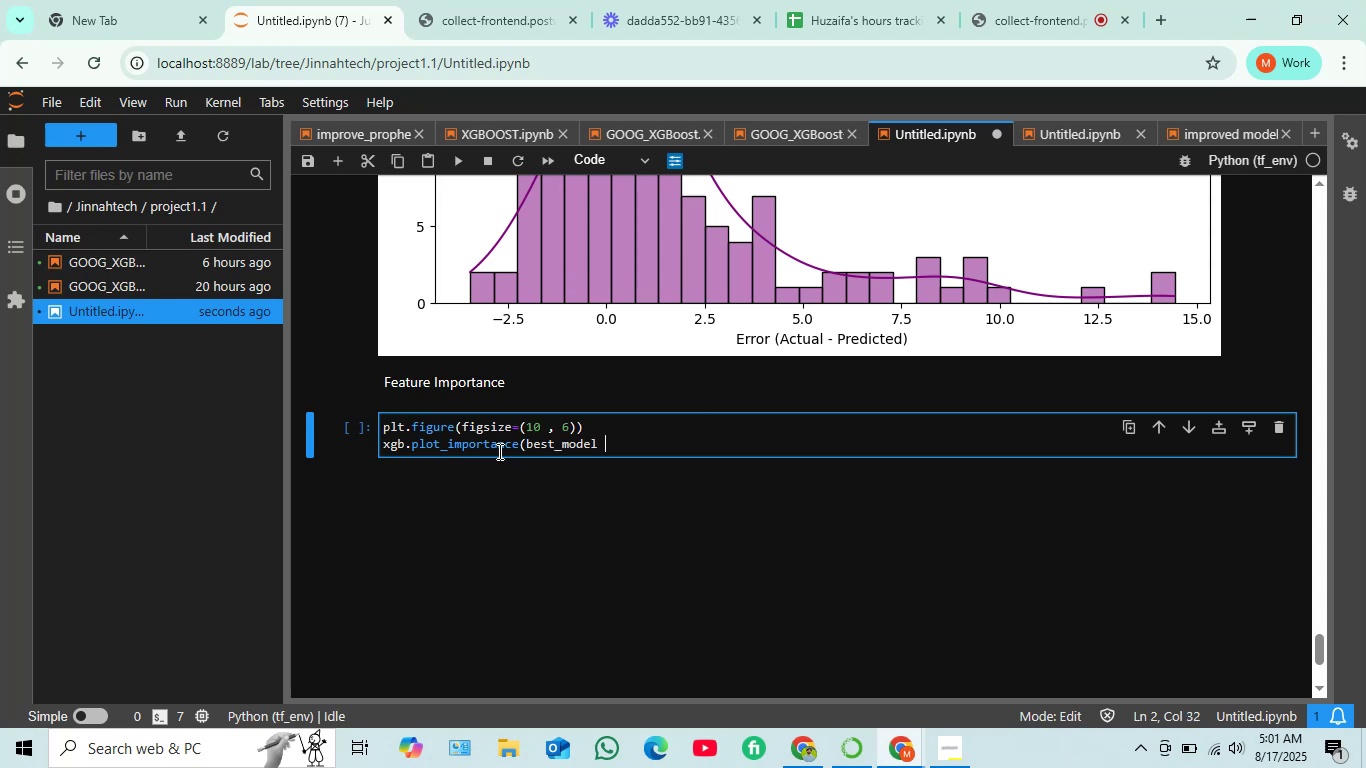 
key(Comma)
 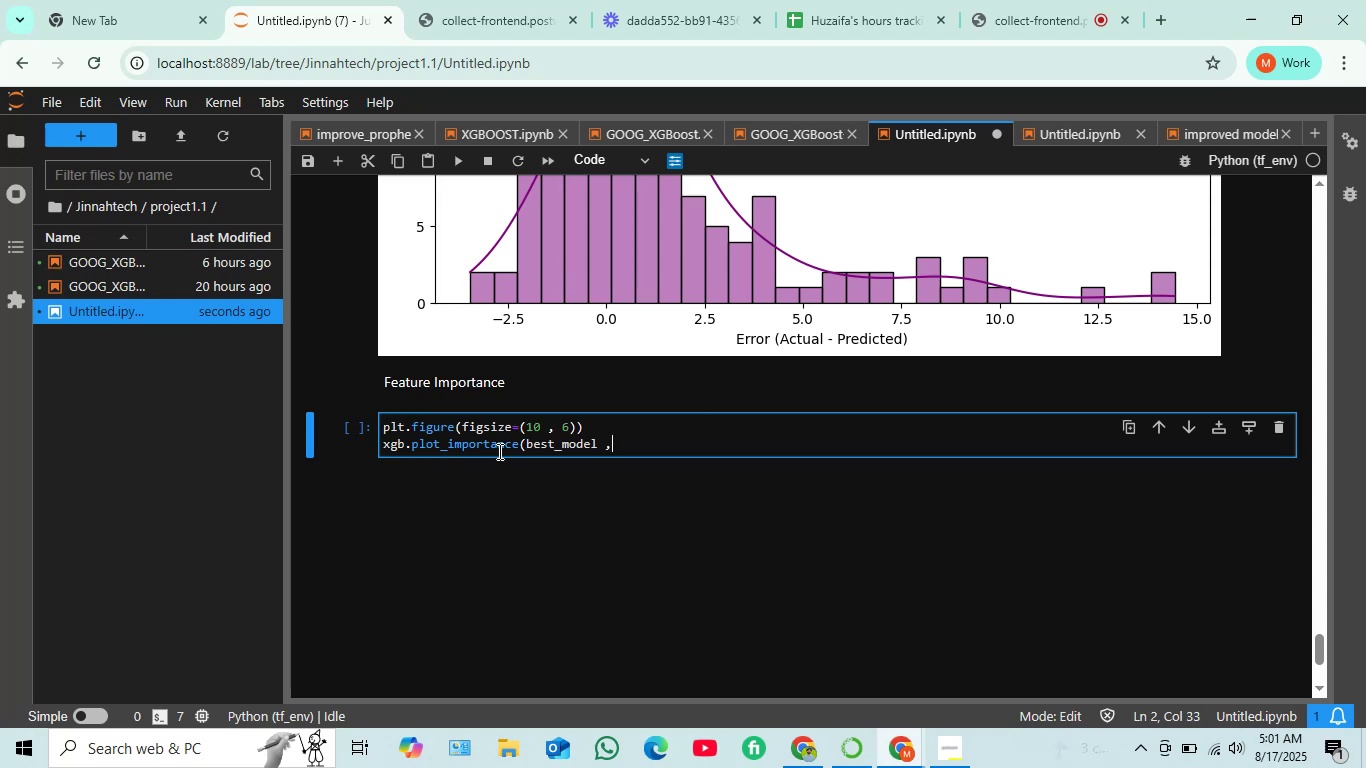 
key(Space)
 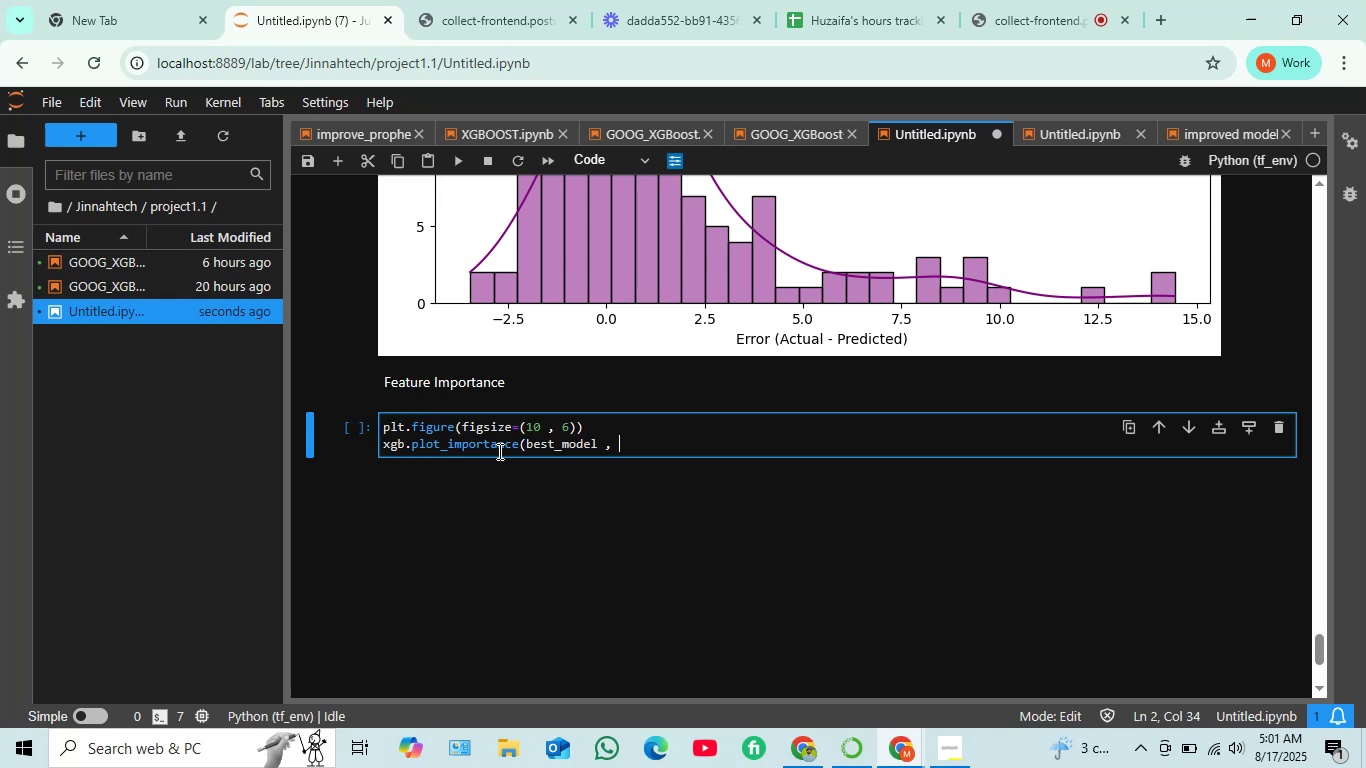 
type(imp)
key(Tab)
 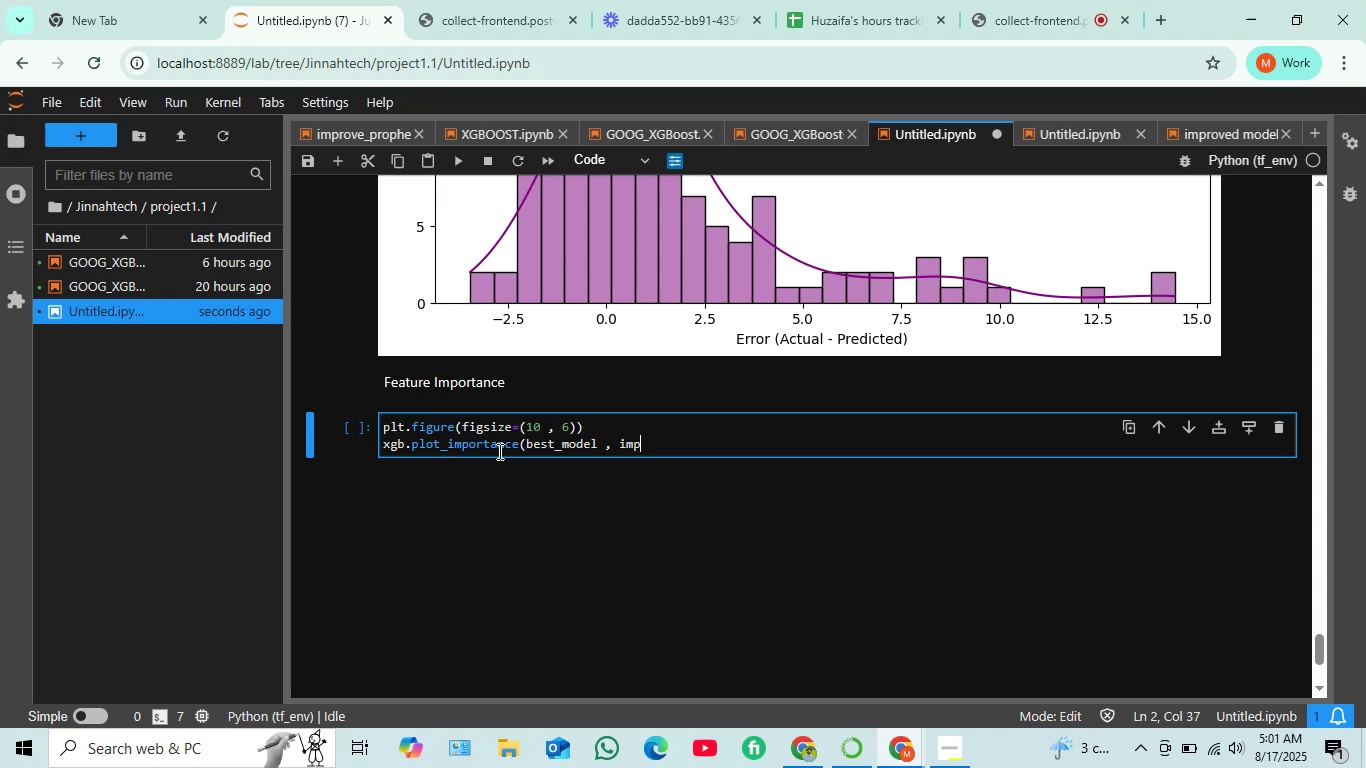 
type(ortance_)
key(Tab)
type(type='weight)
 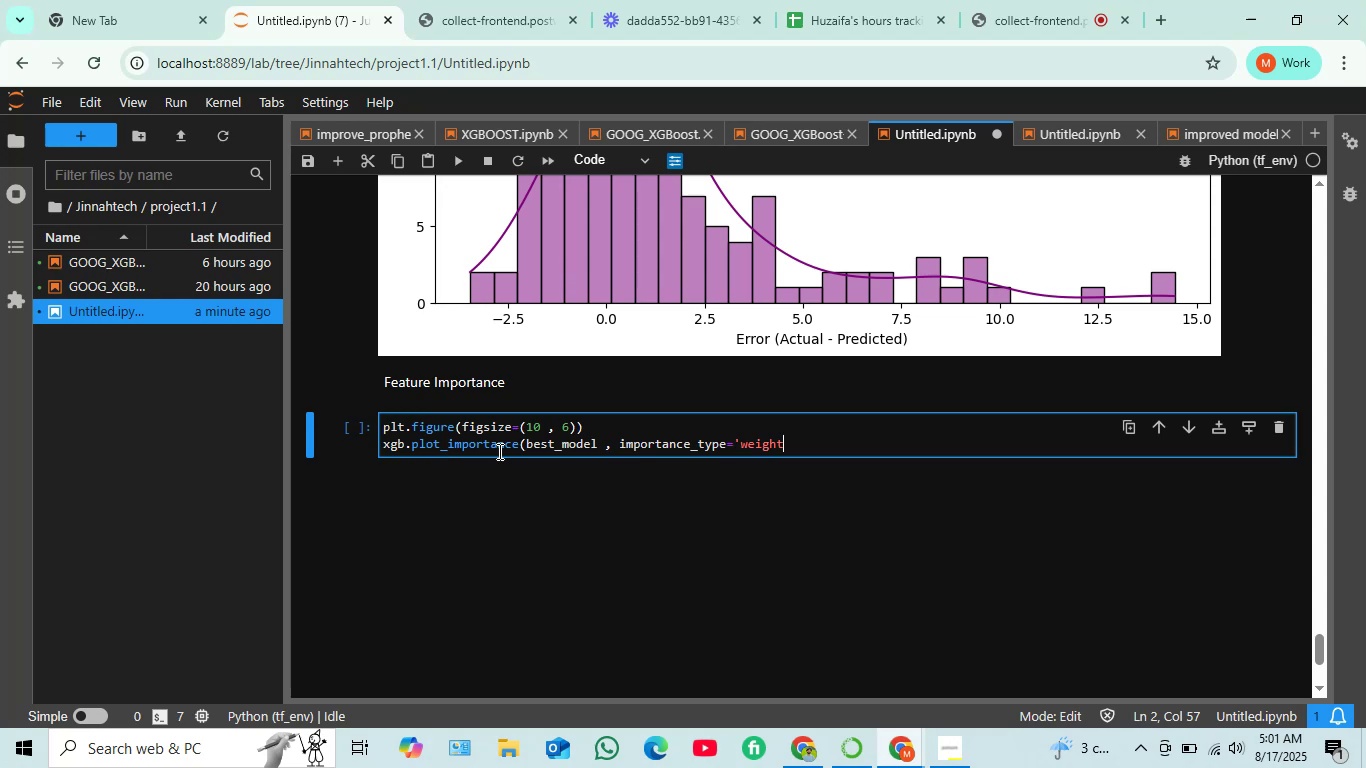 
hold_key(key=ShiftRight, duration=0.62)
 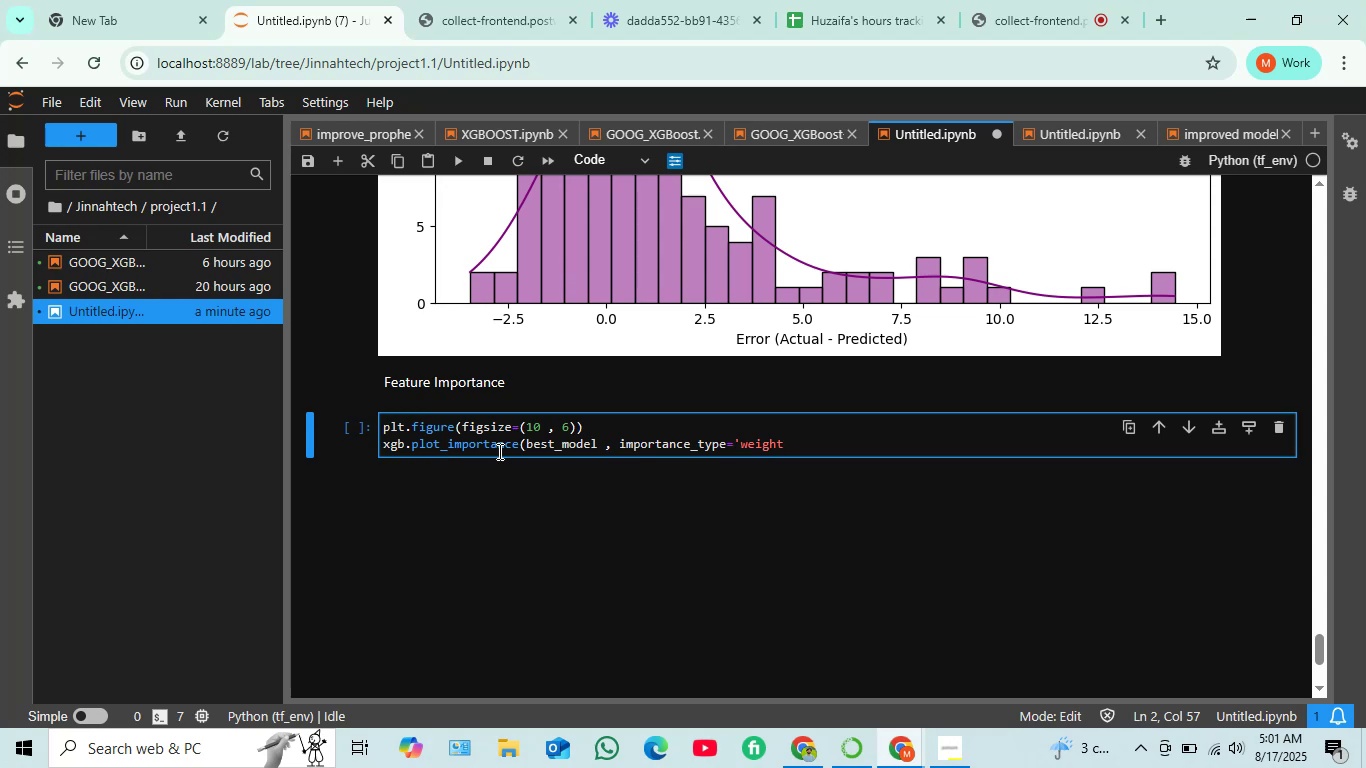 
key(Quote)
 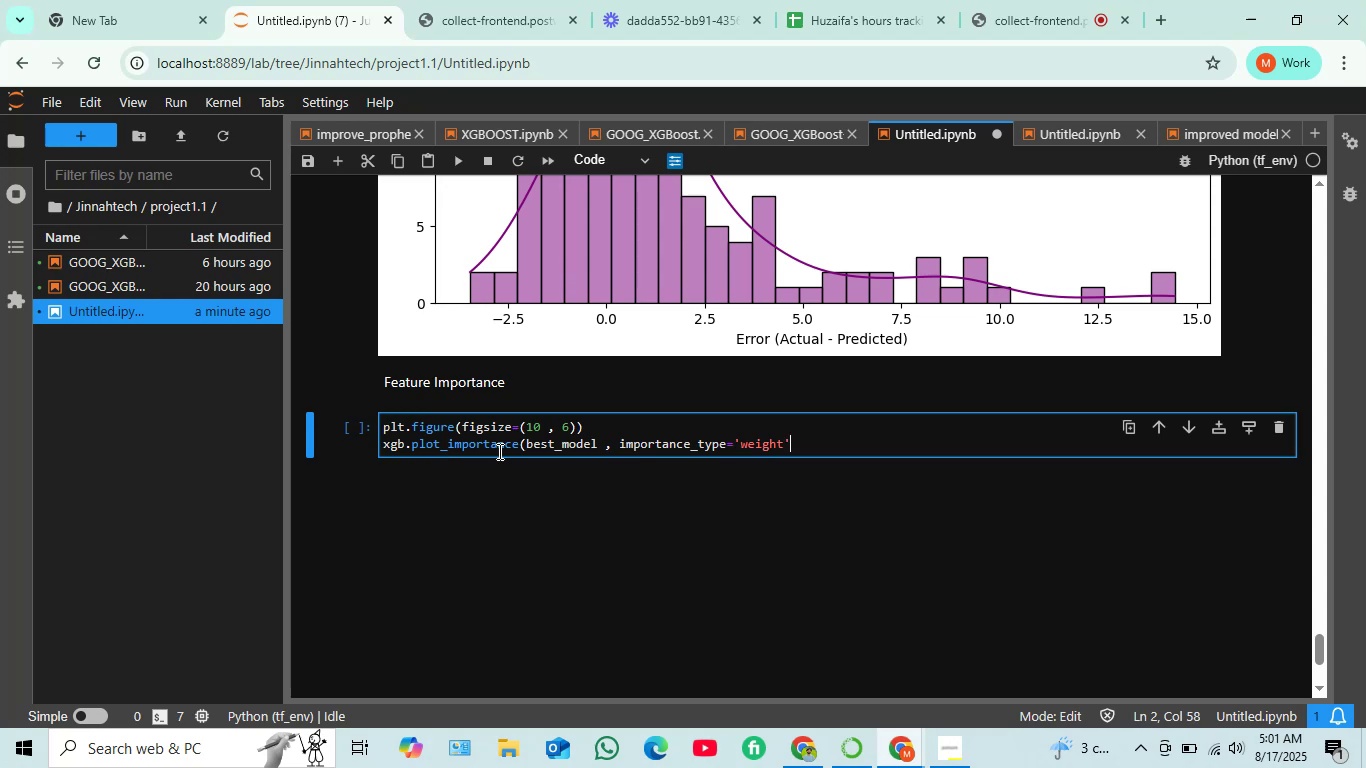 
key(Shift+0)
 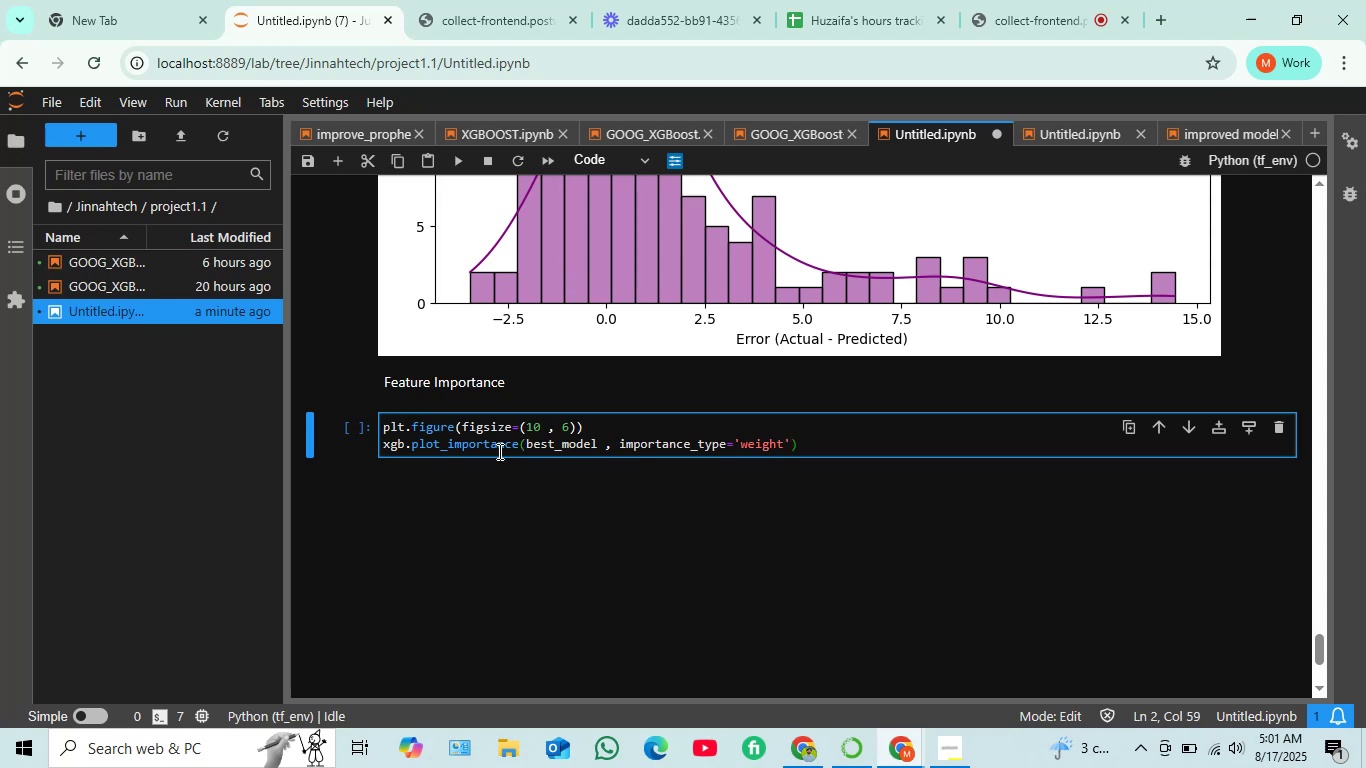 
key(Enter)
 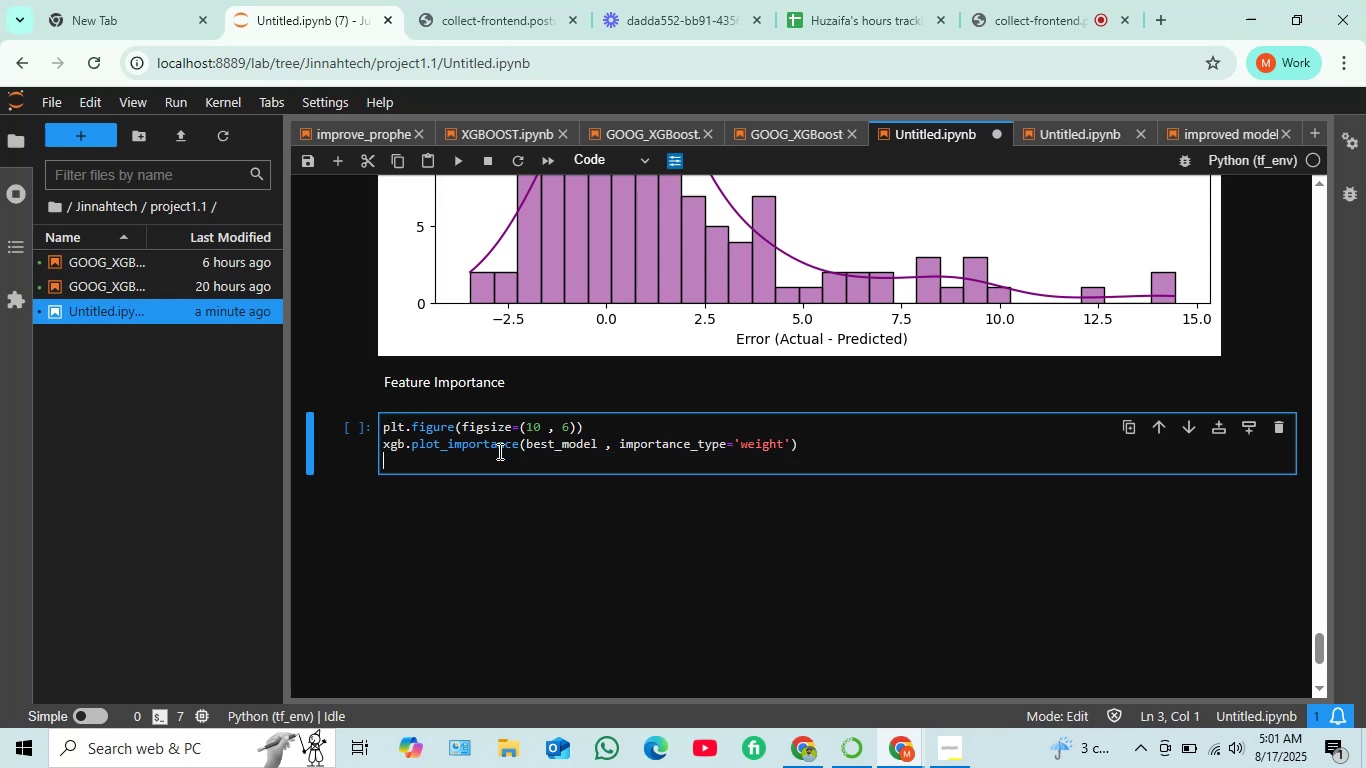 
type(plt.title)
 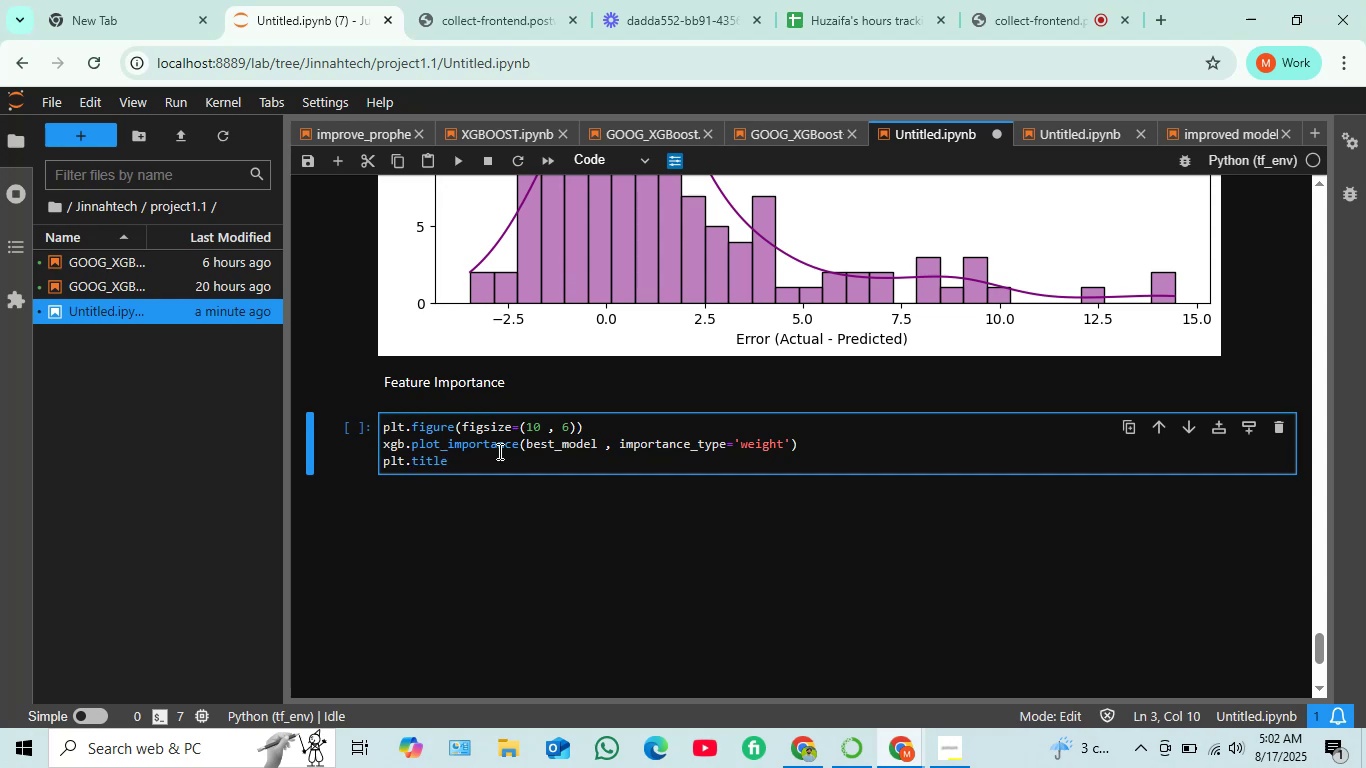 
key(Shift+9)
 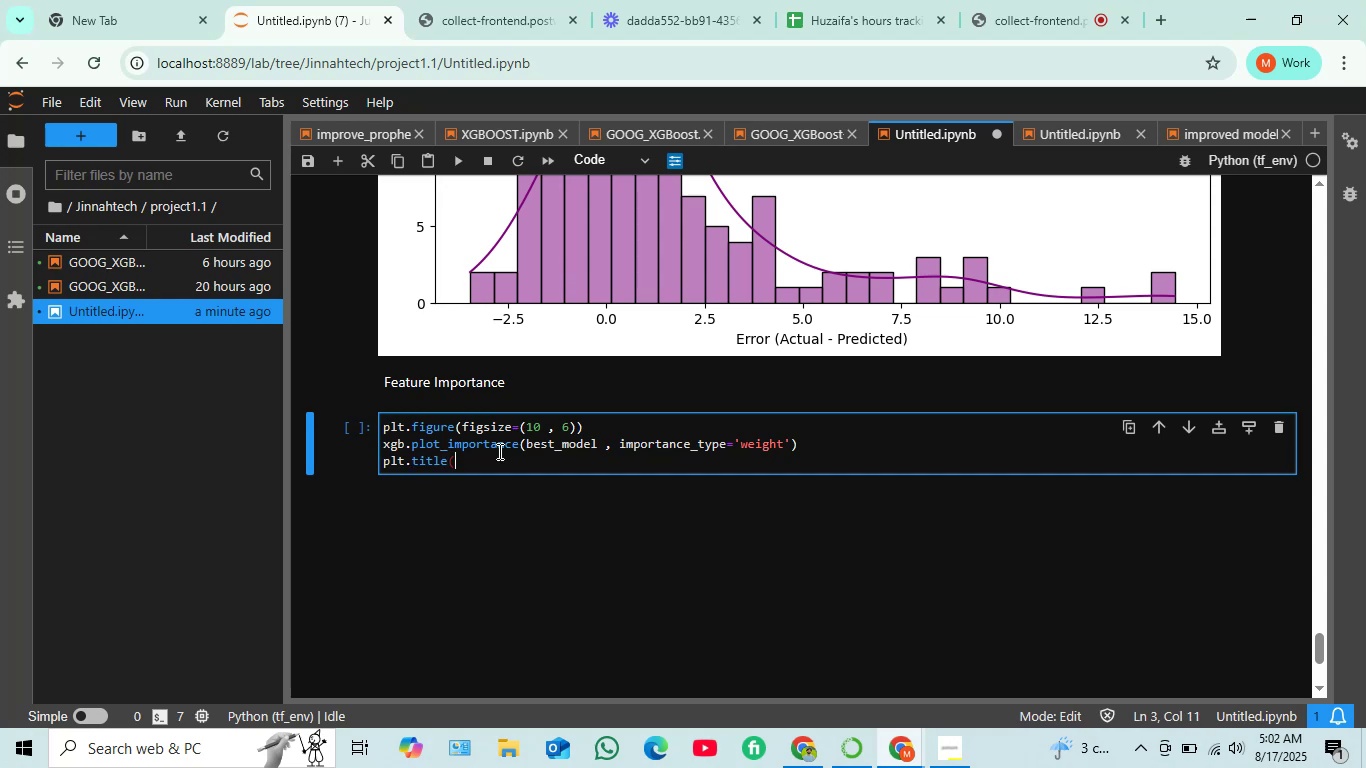 
key(Shift+Quote)
 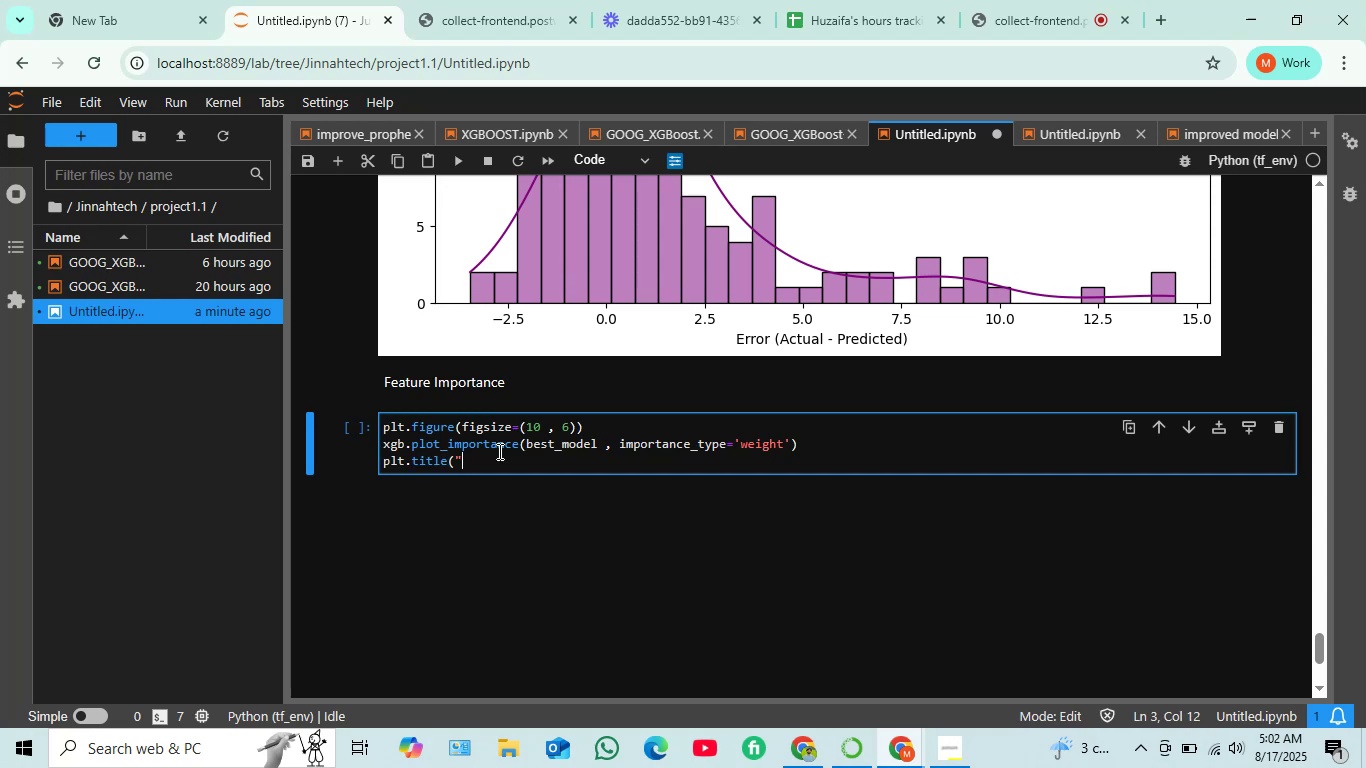 
wait(5.45)
 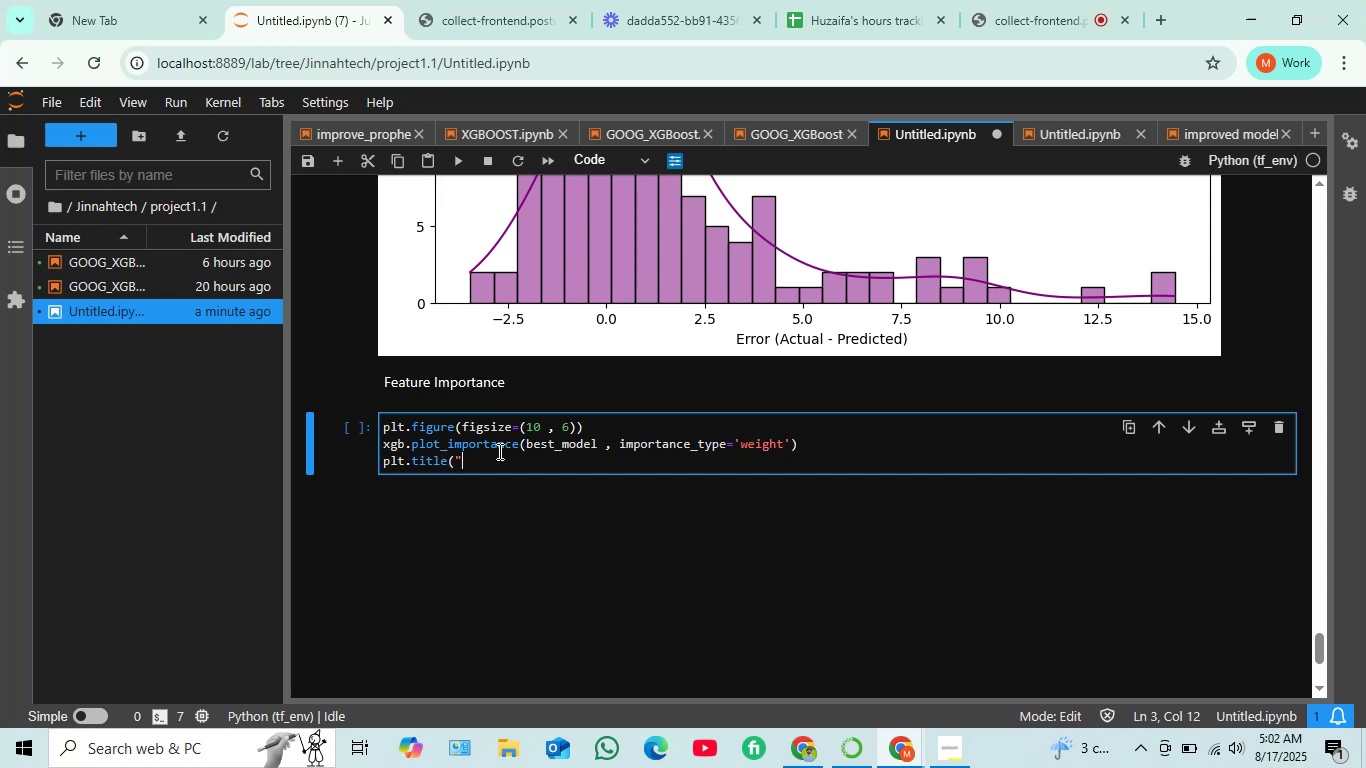 
type(XGBoost Feature Importance)
 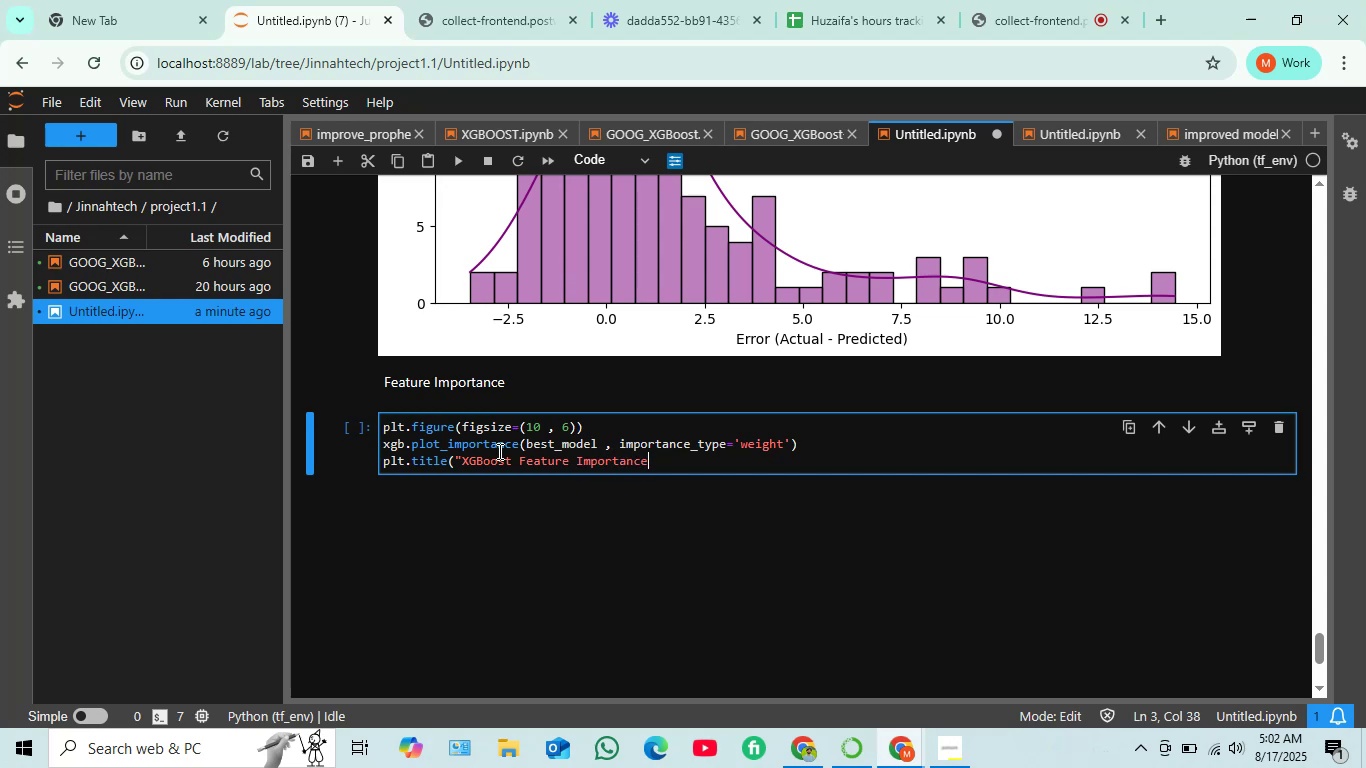 
key(Shift+Quote)
 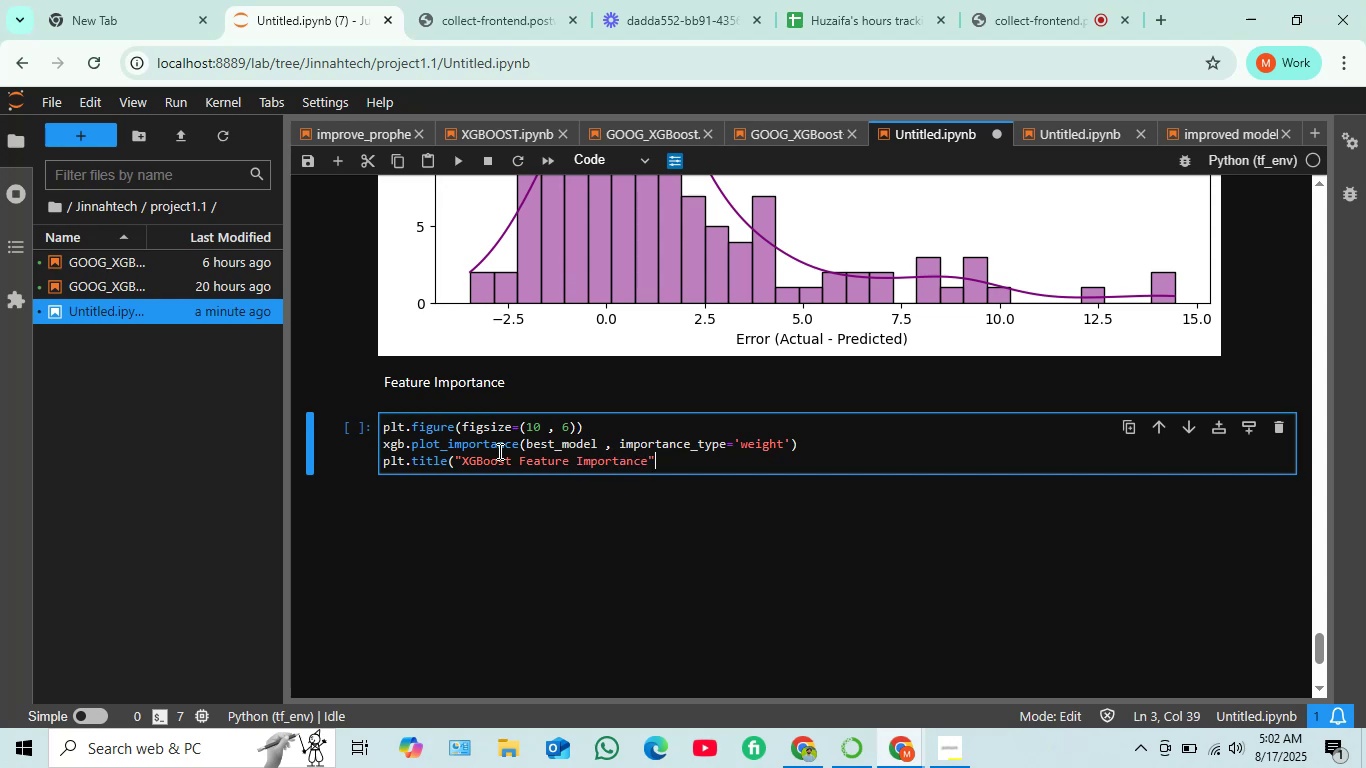 
key(Shift+0)
 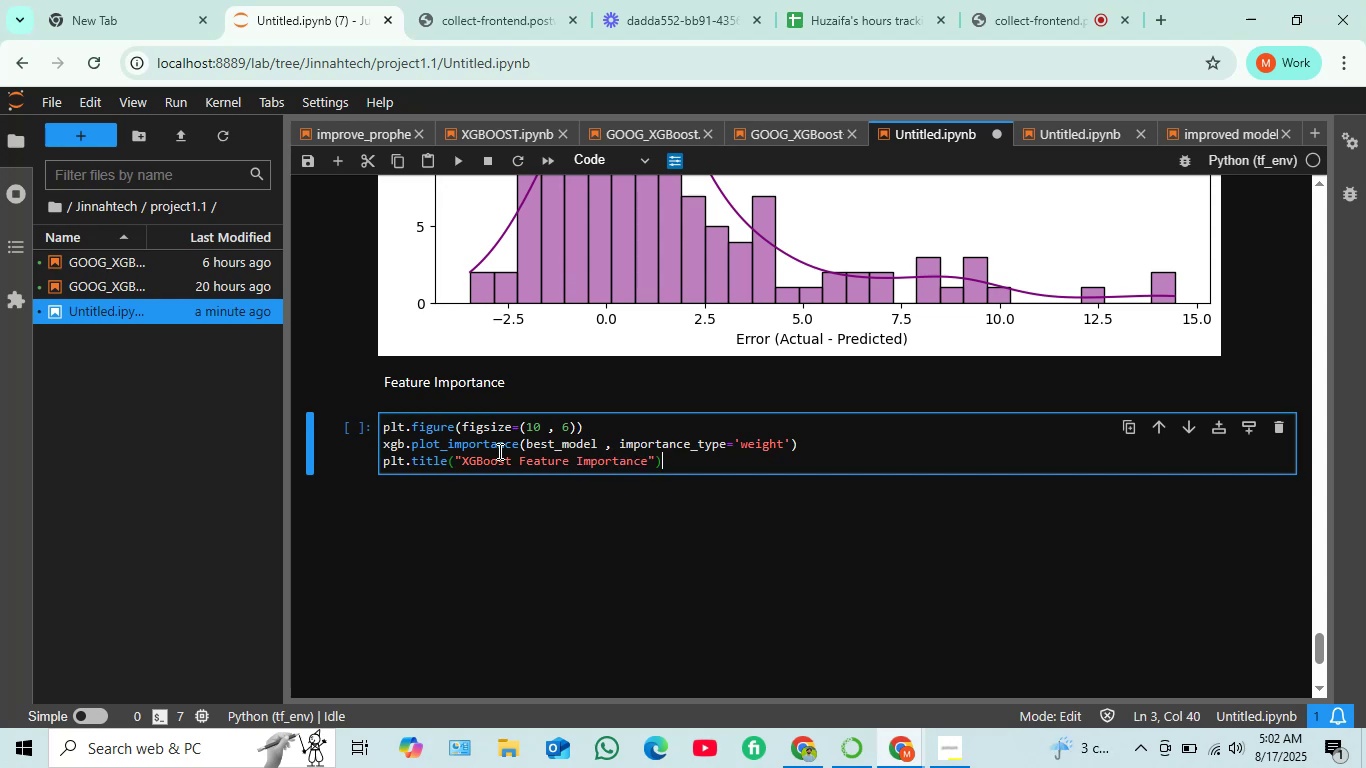 
key(Enter)
 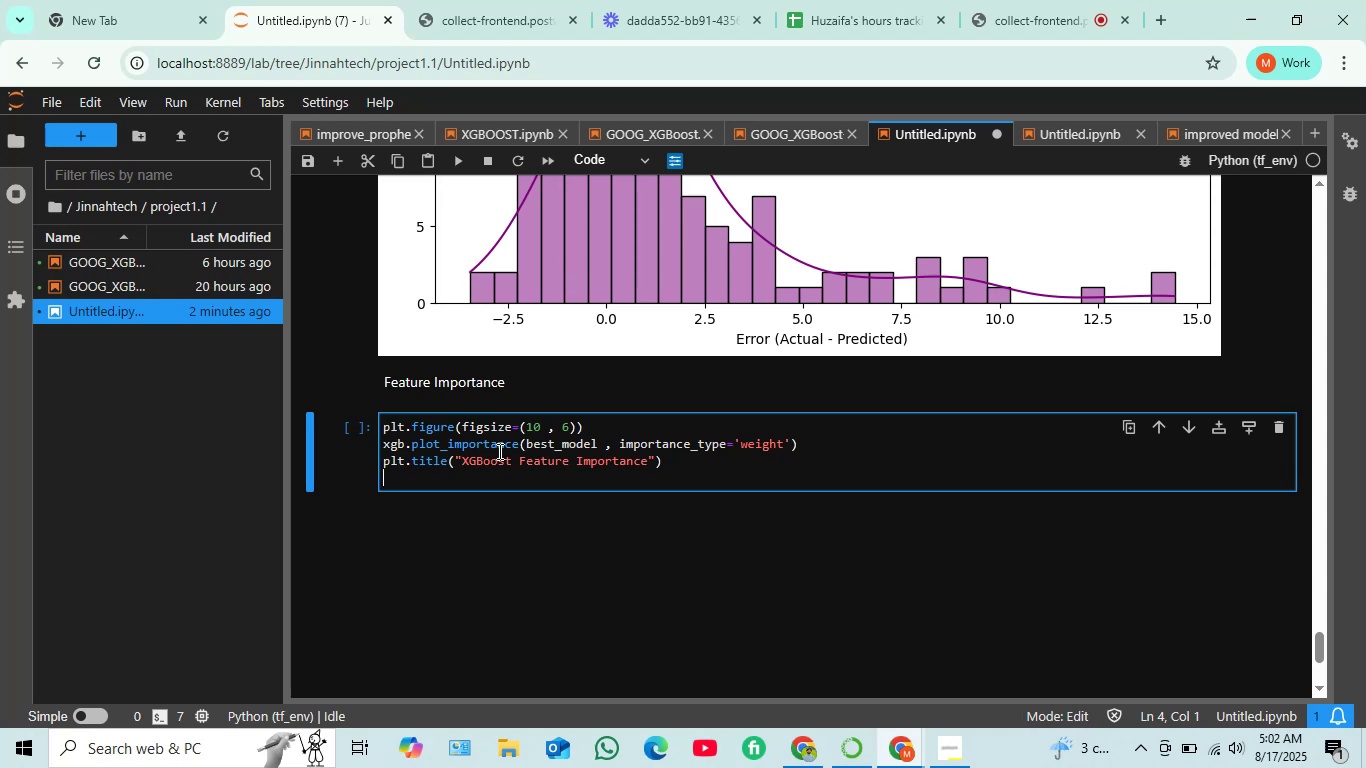 
type(plt.show())
 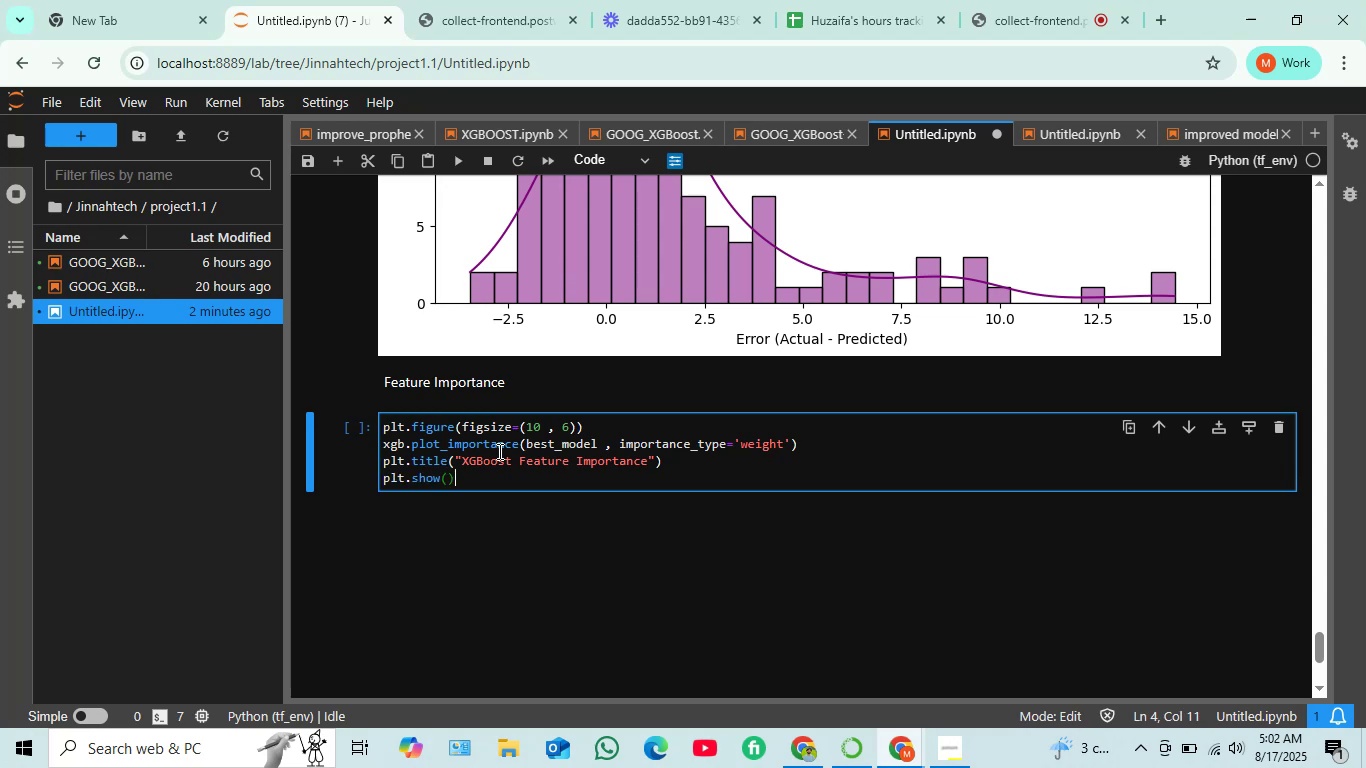 
key(Shift+Enter)
 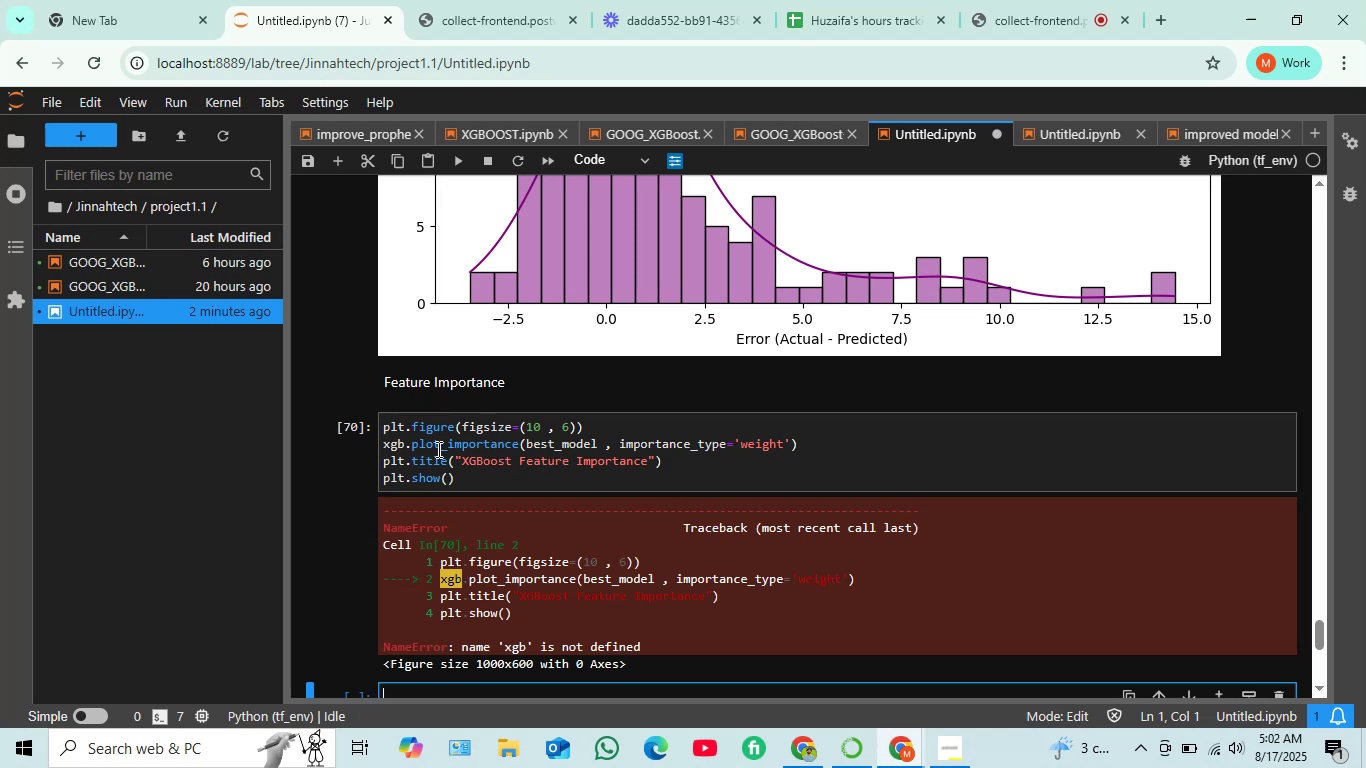 
wait(15.04)
 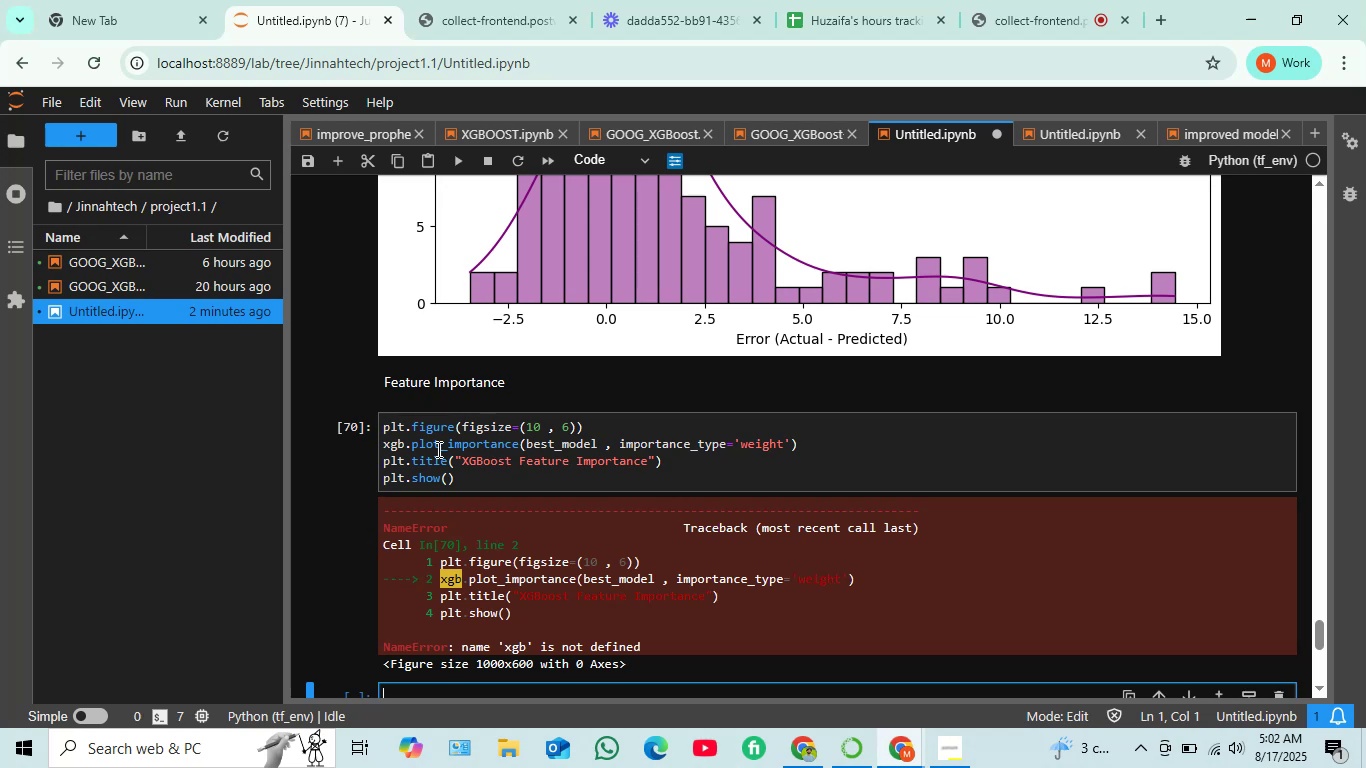 
left_click_drag(start_coordinate=[646, 642], to_coordinate=[384, 524])
 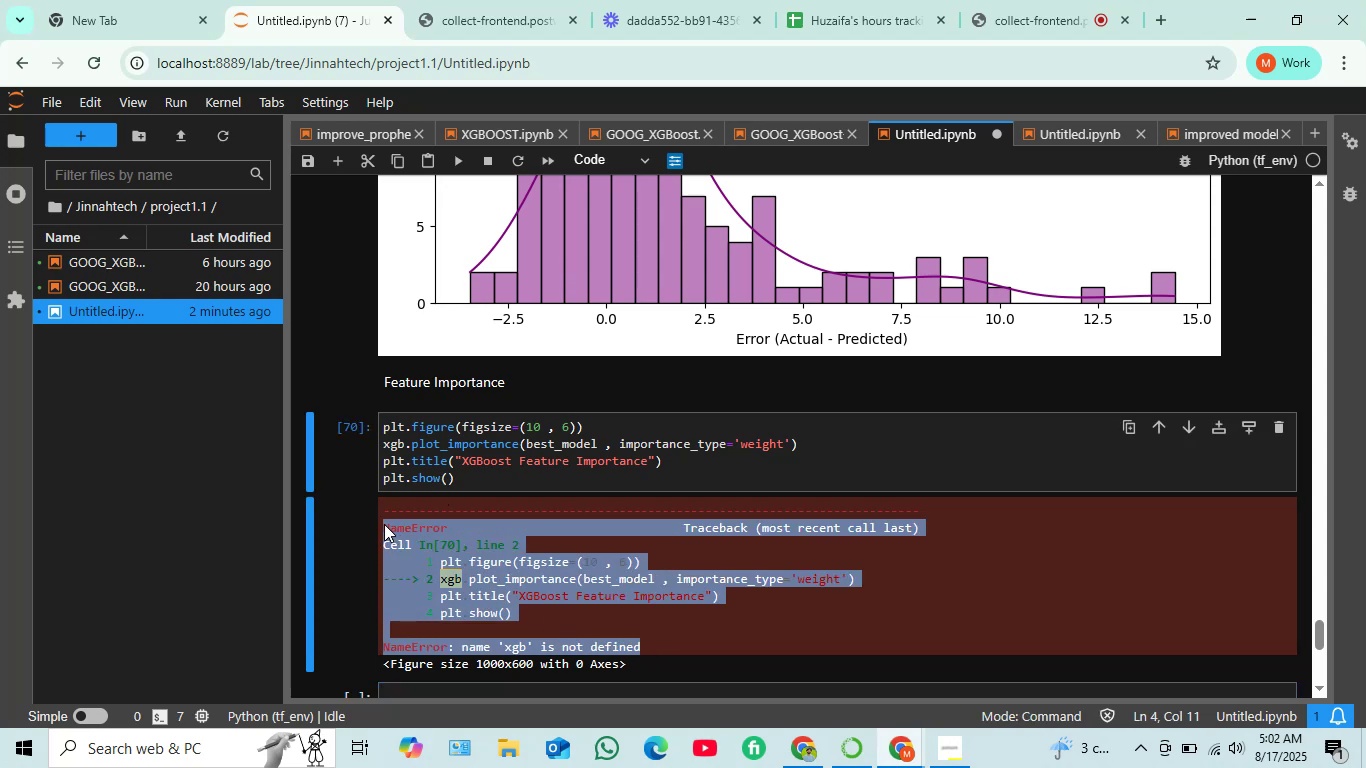 
key(Control+C)
 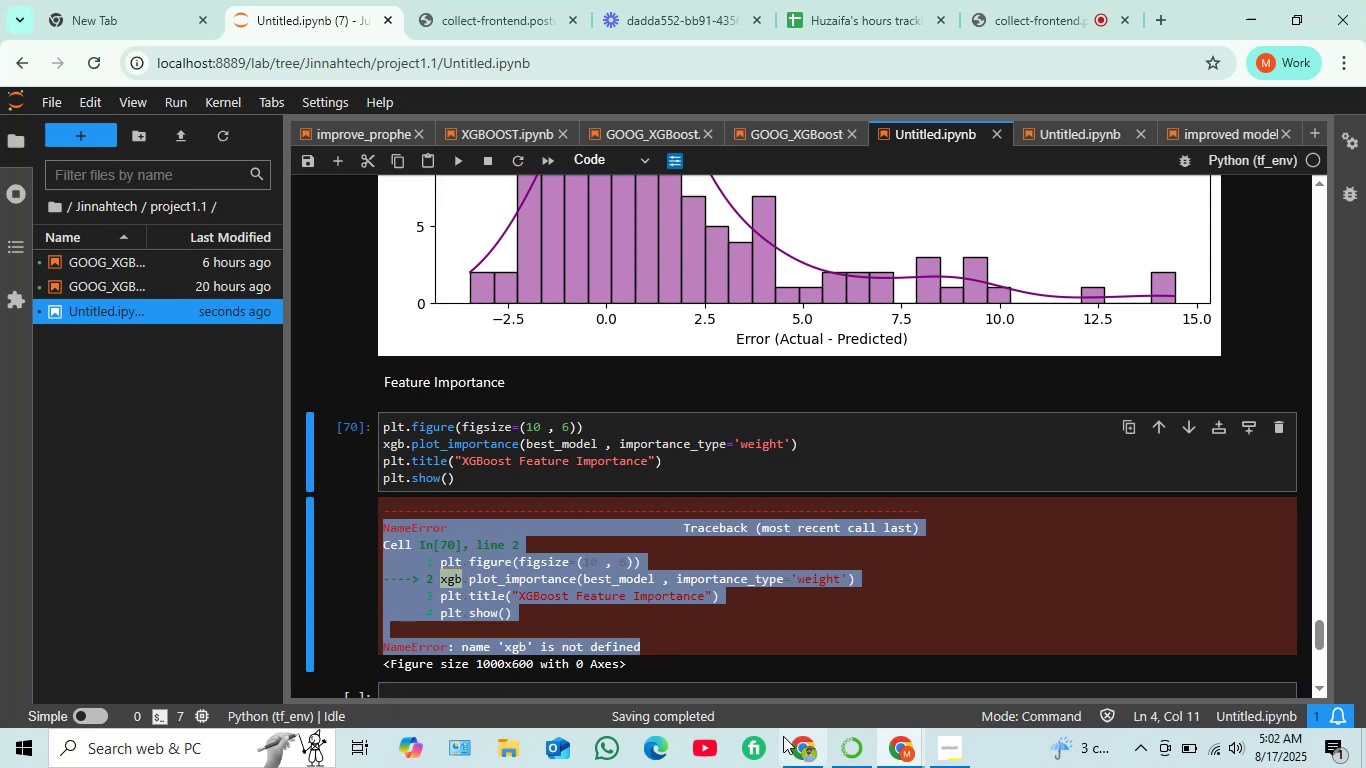 
left_click([810, 762])
 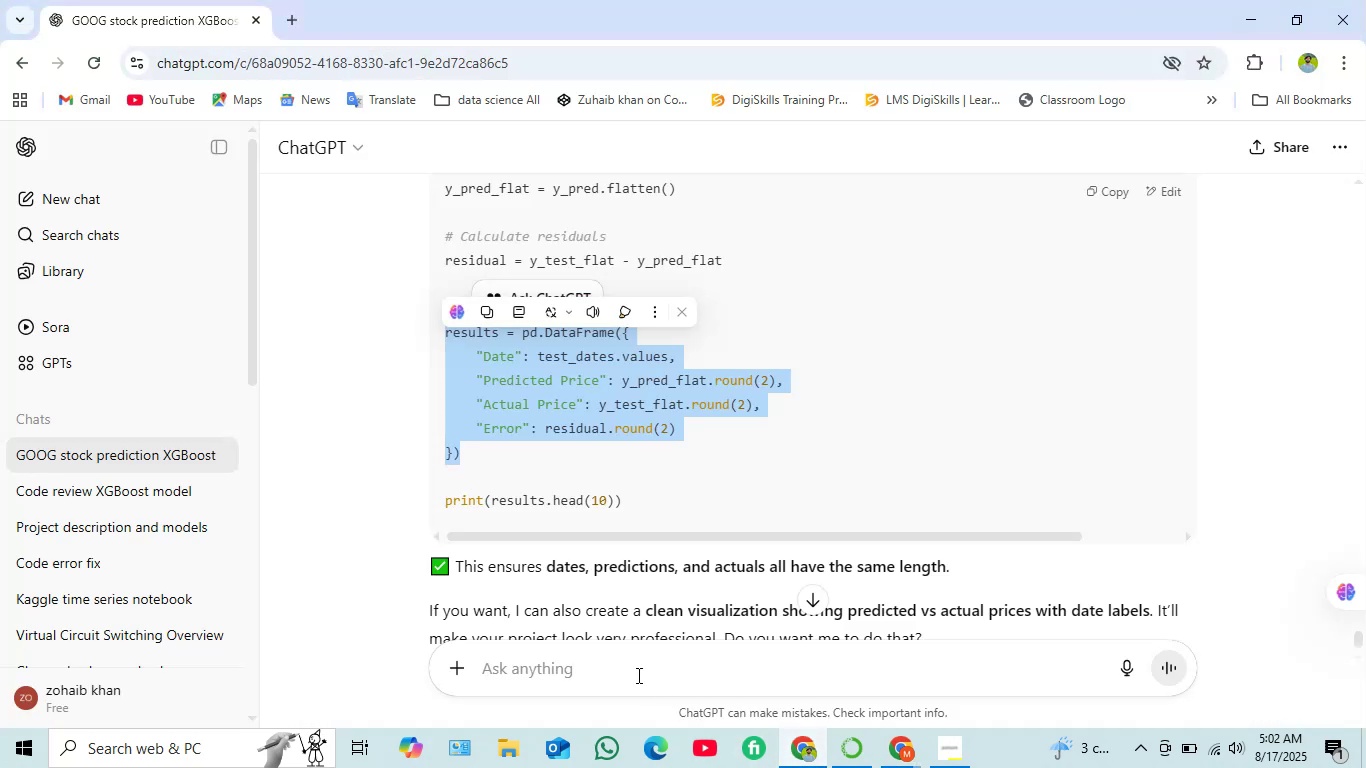 
left_click([631, 671])
 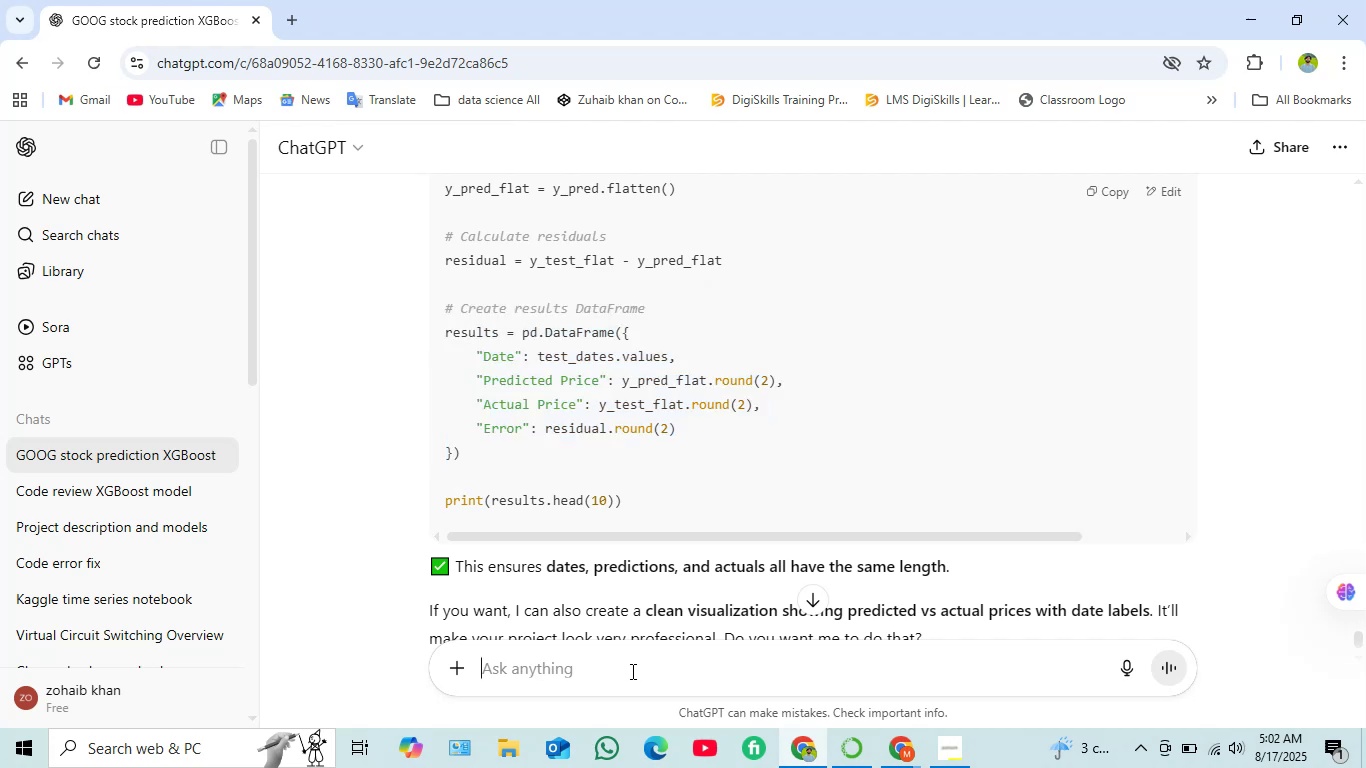 
key(Control+V)
 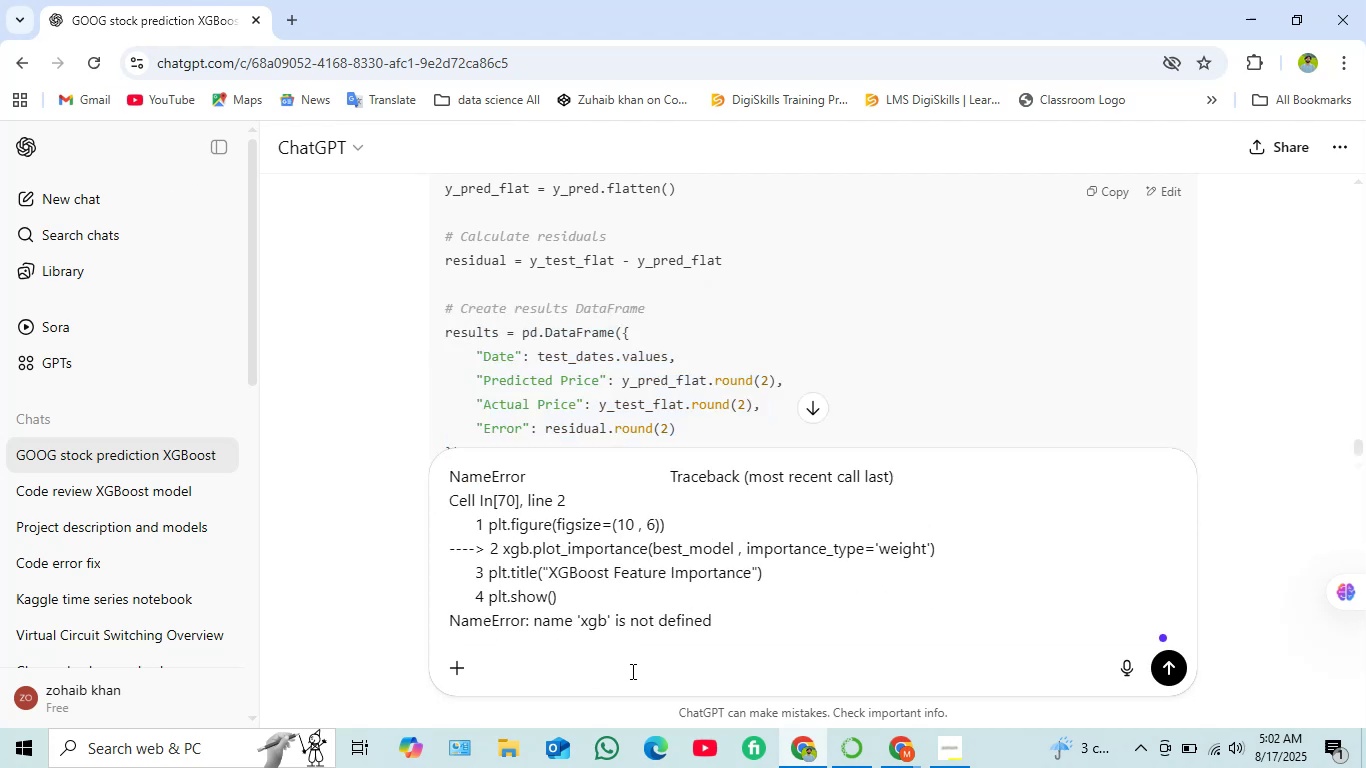 
key(Enter)
 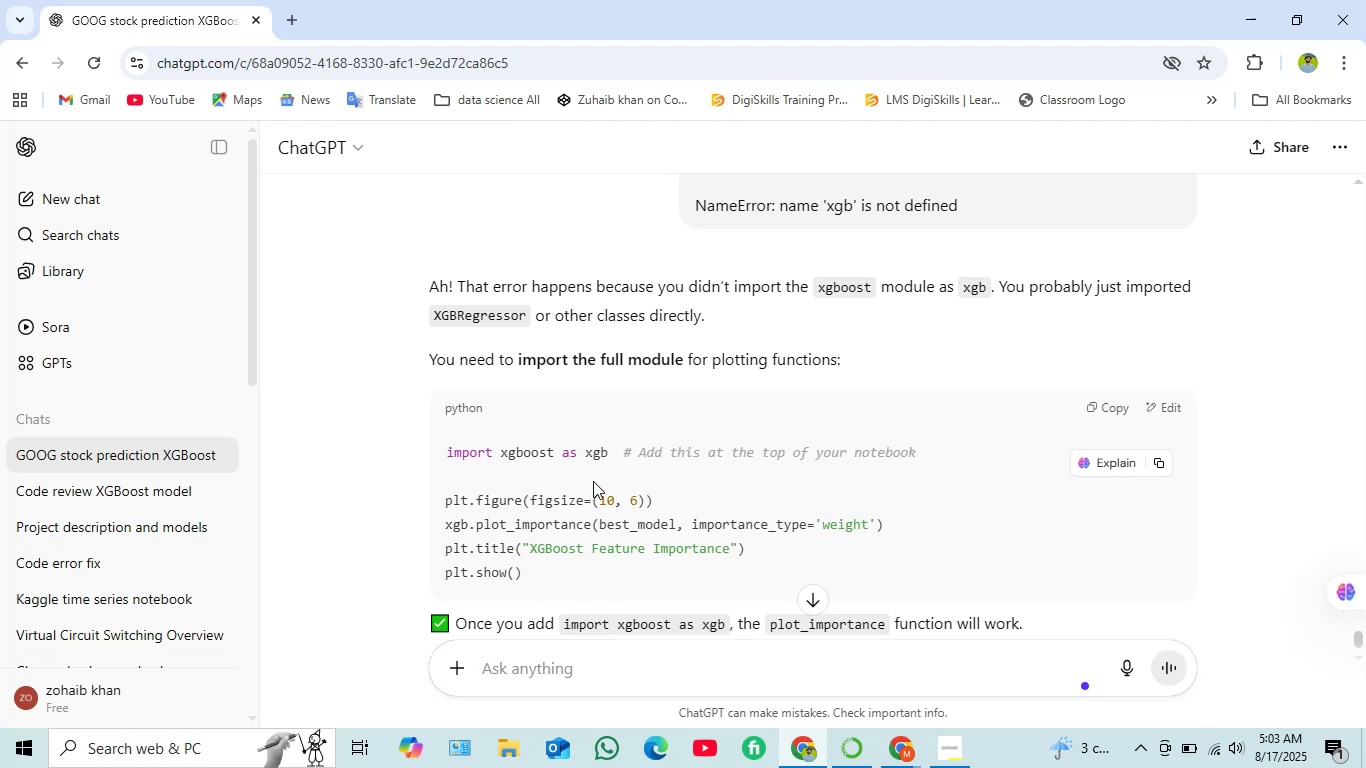 
wait(15.57)
 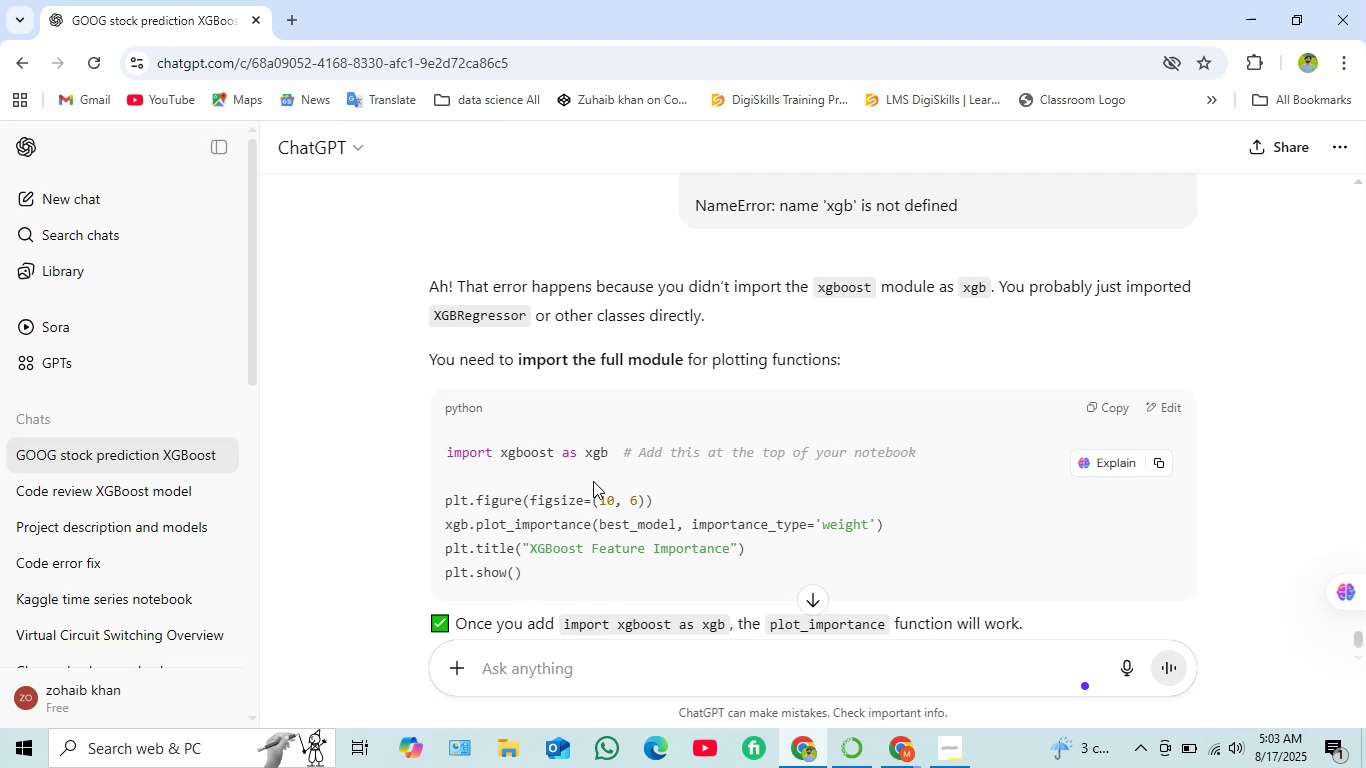 
left_click_drag(start_coordinate=[607, 453], to_coordinate=[449, 457])
 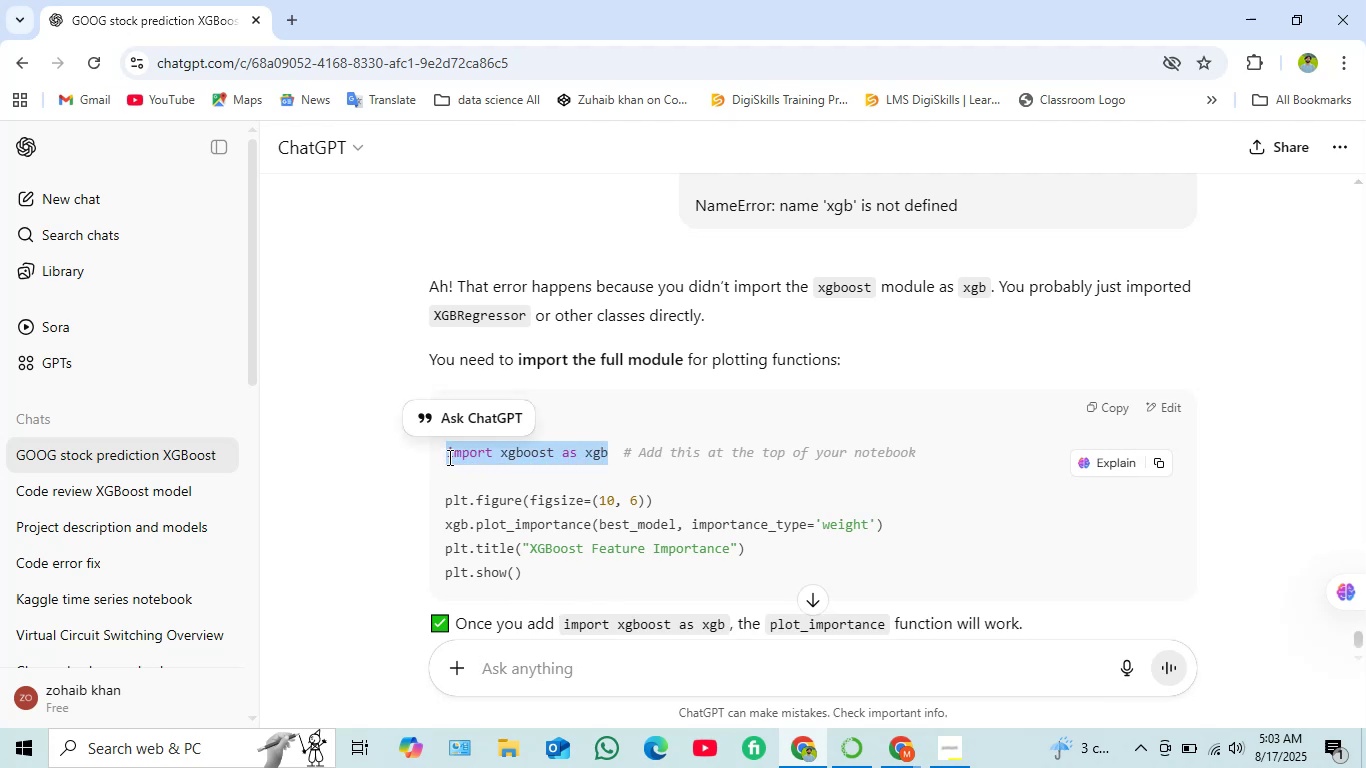 
key(Control+C)
 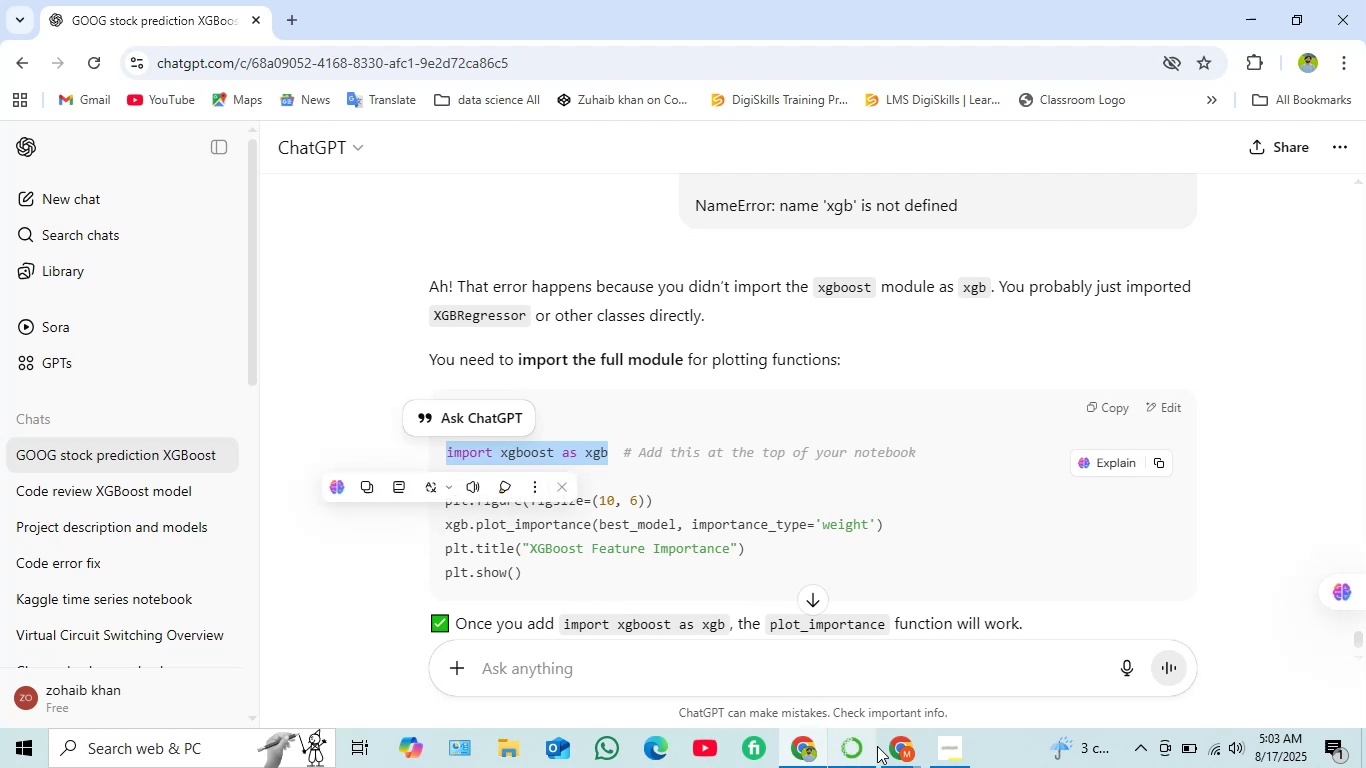 
left_click([895, 746])
 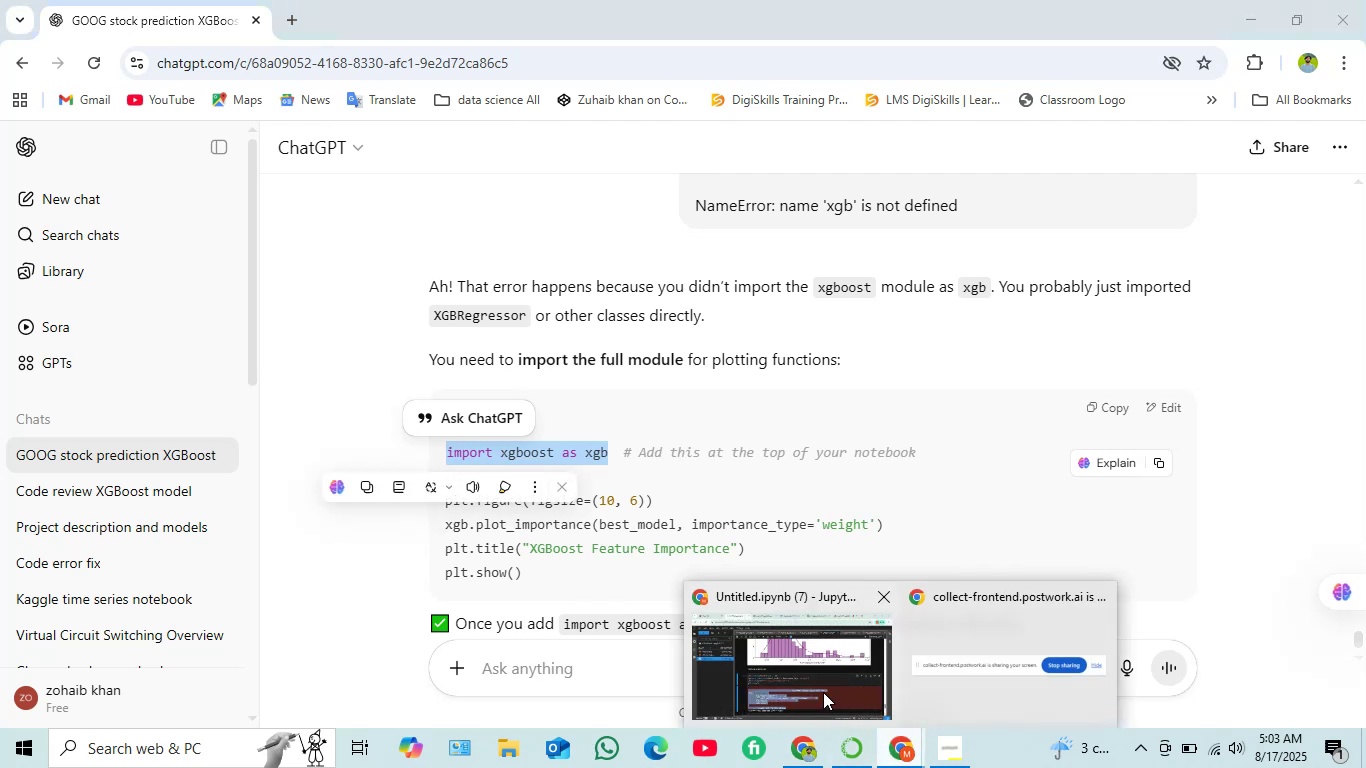 
left_click([818, 688])
 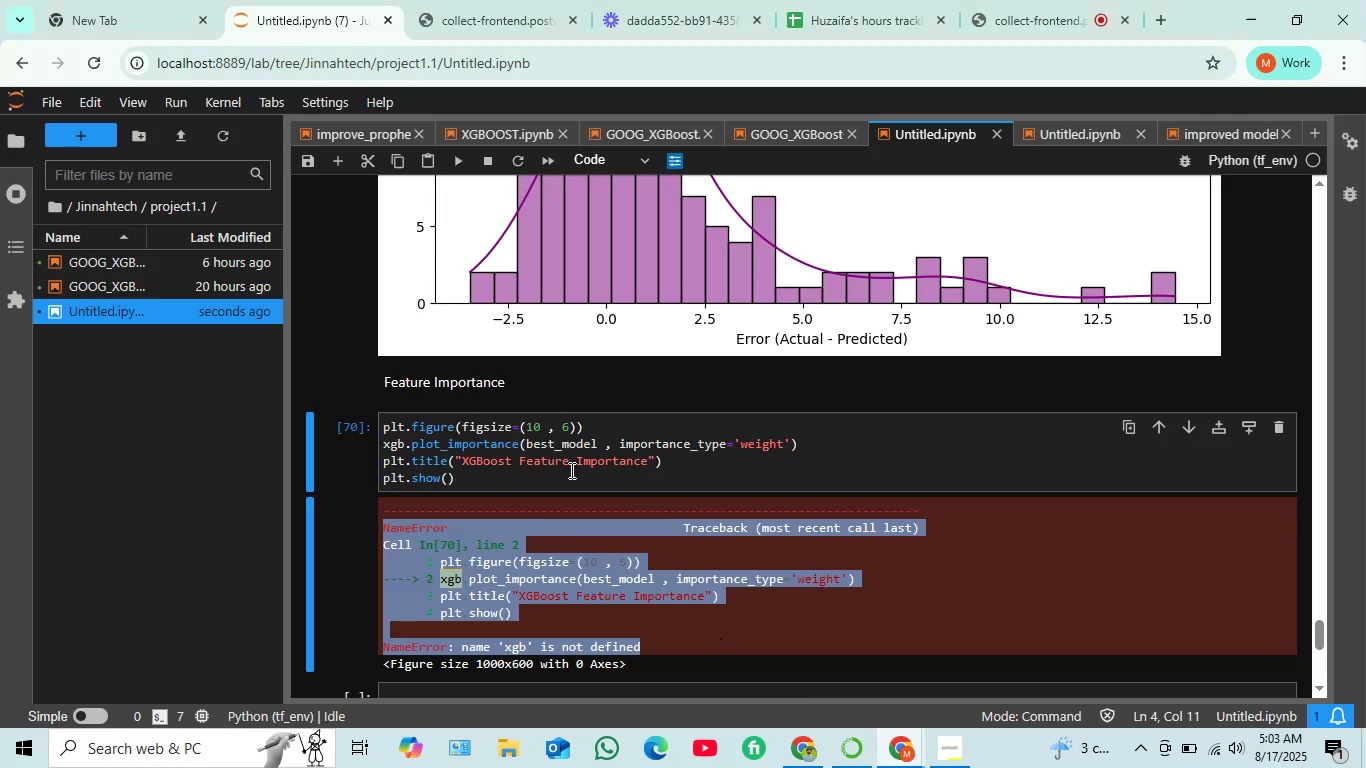 
scroll: coordinate [812, 485], scroll_direction: up, amount: 76.0
 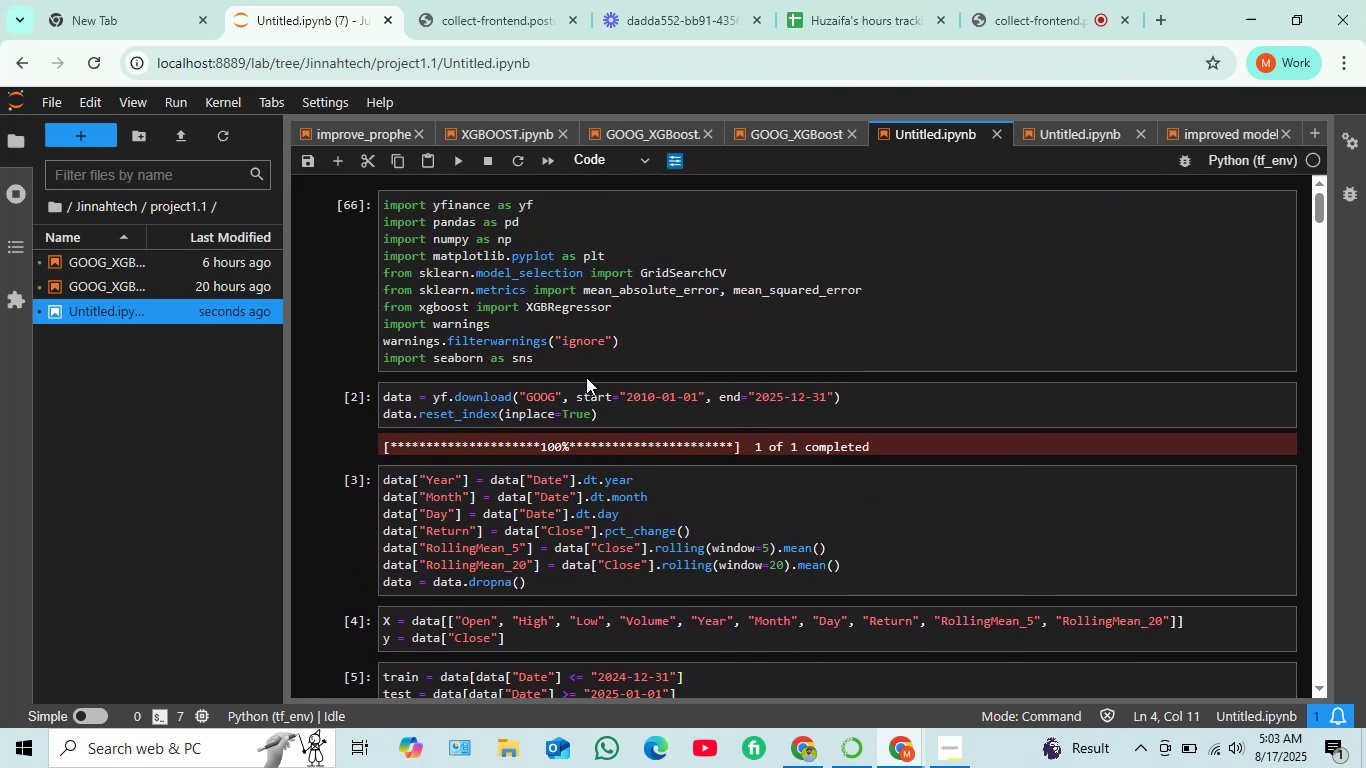 
left_click([571, 361])
 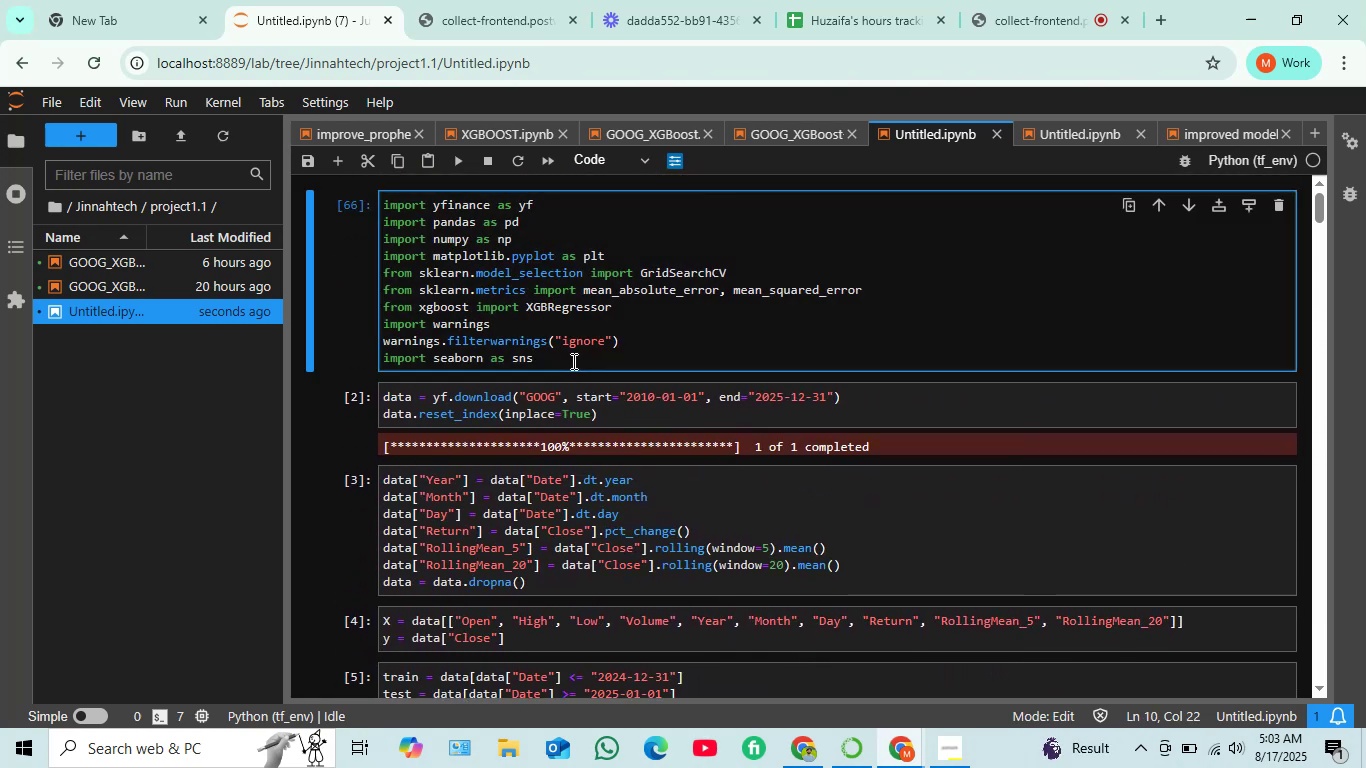 
key(Enter)
 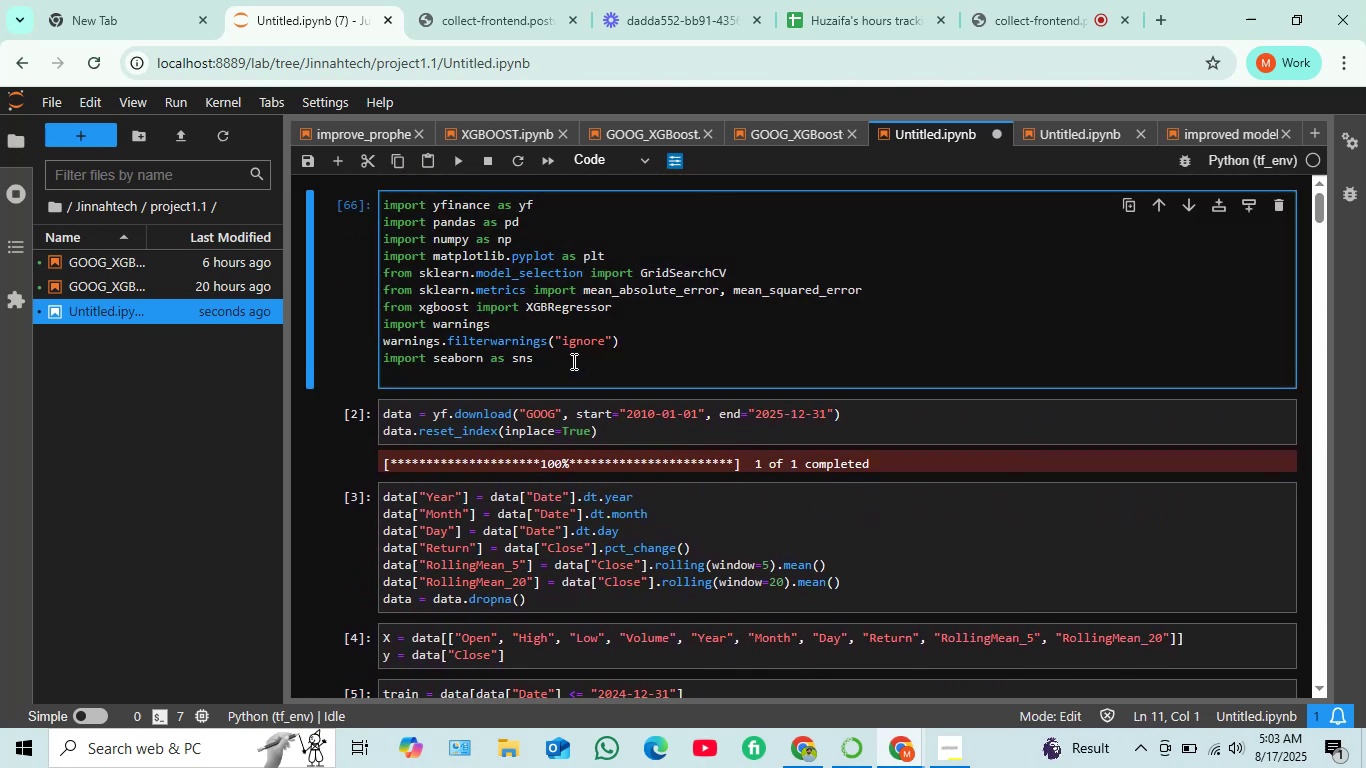 
key(Control+V)
 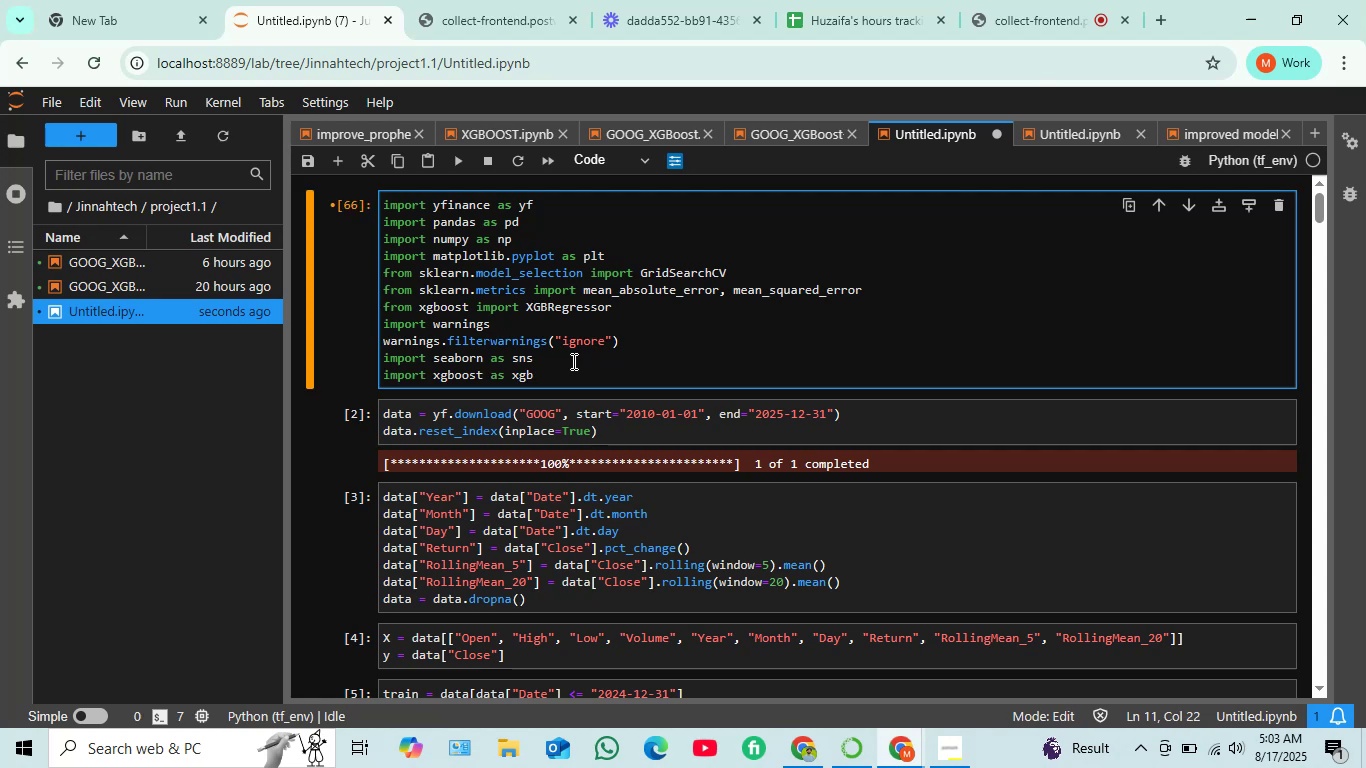 
key(Shift+Enter)
 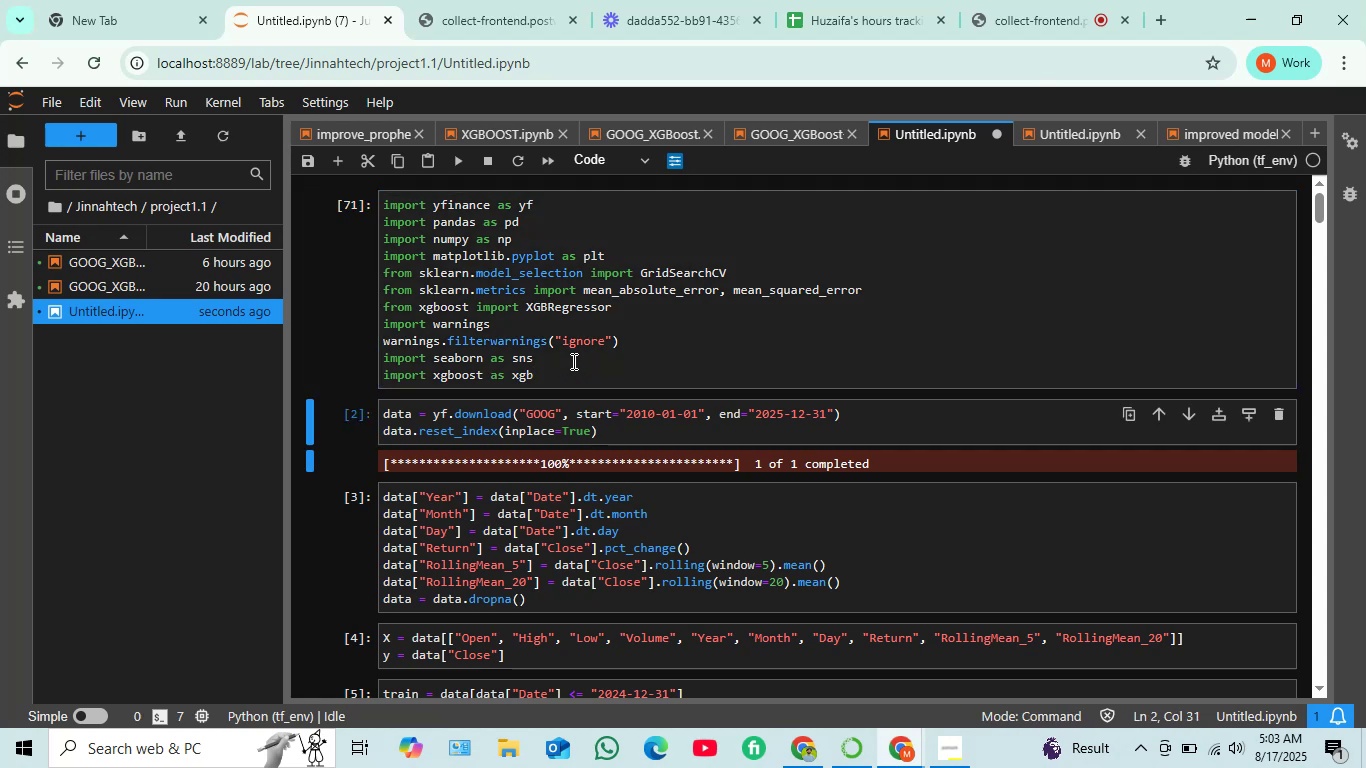 
scroll: coordinate [572, 372], scroll_direction: down, amount: 78.0
 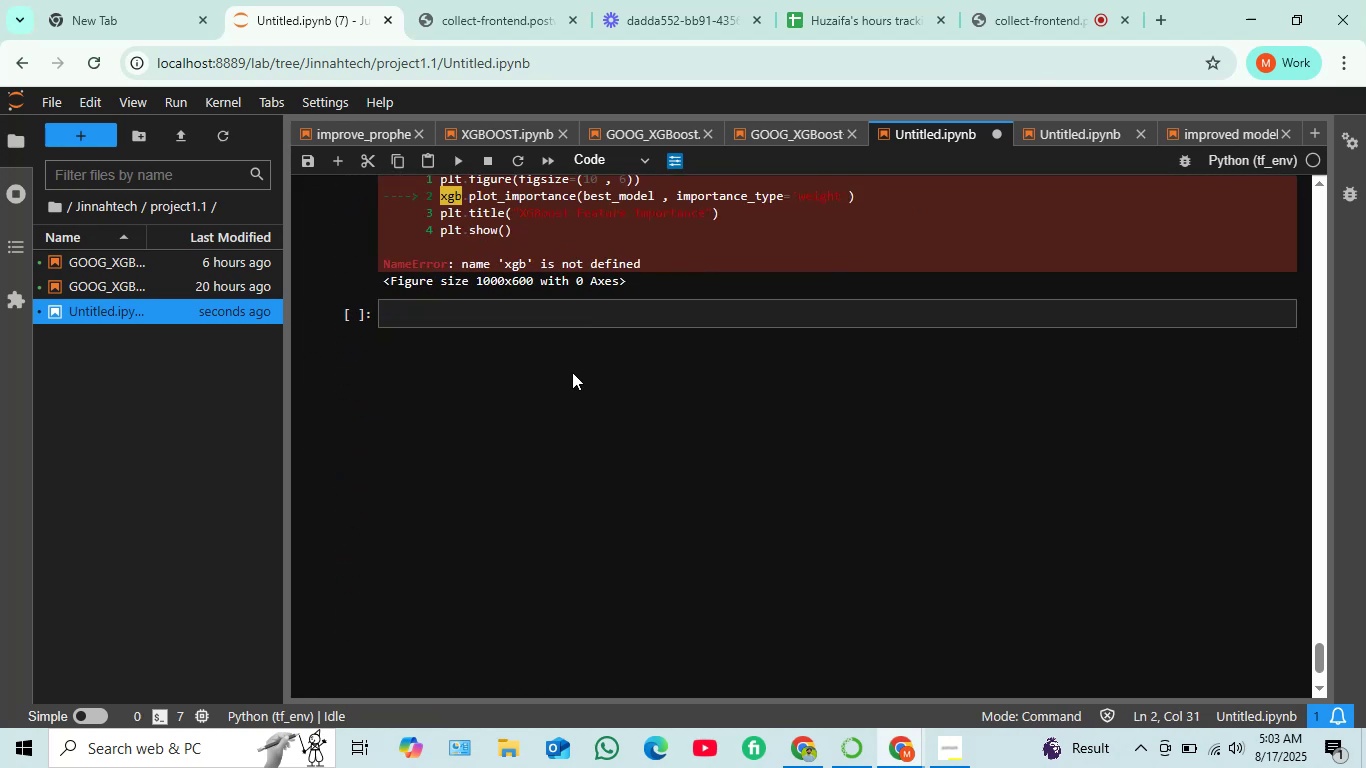 
scroll: coordinate [573, 371], scroll_direction: up, amount: 2.0
 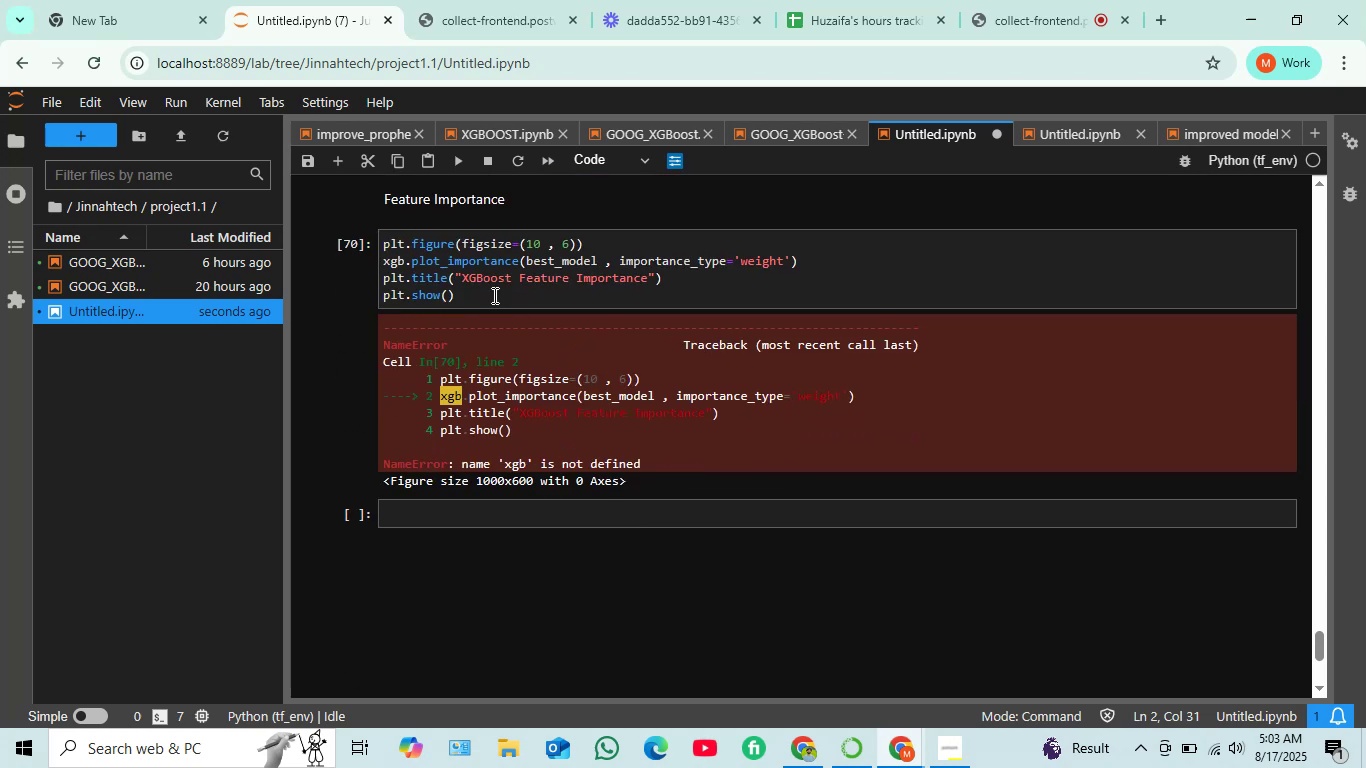 
left_click([491, 294])
 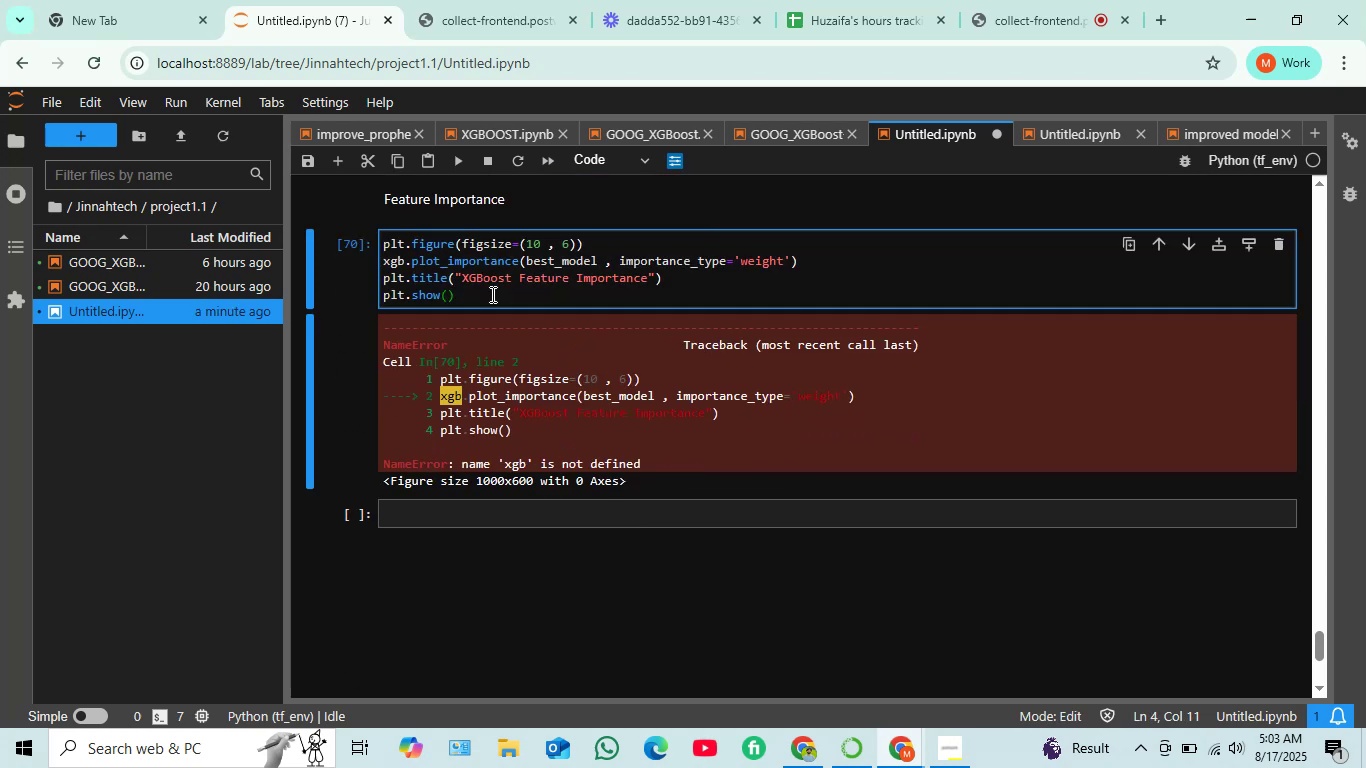 
key(Shift+ShiftRight)
 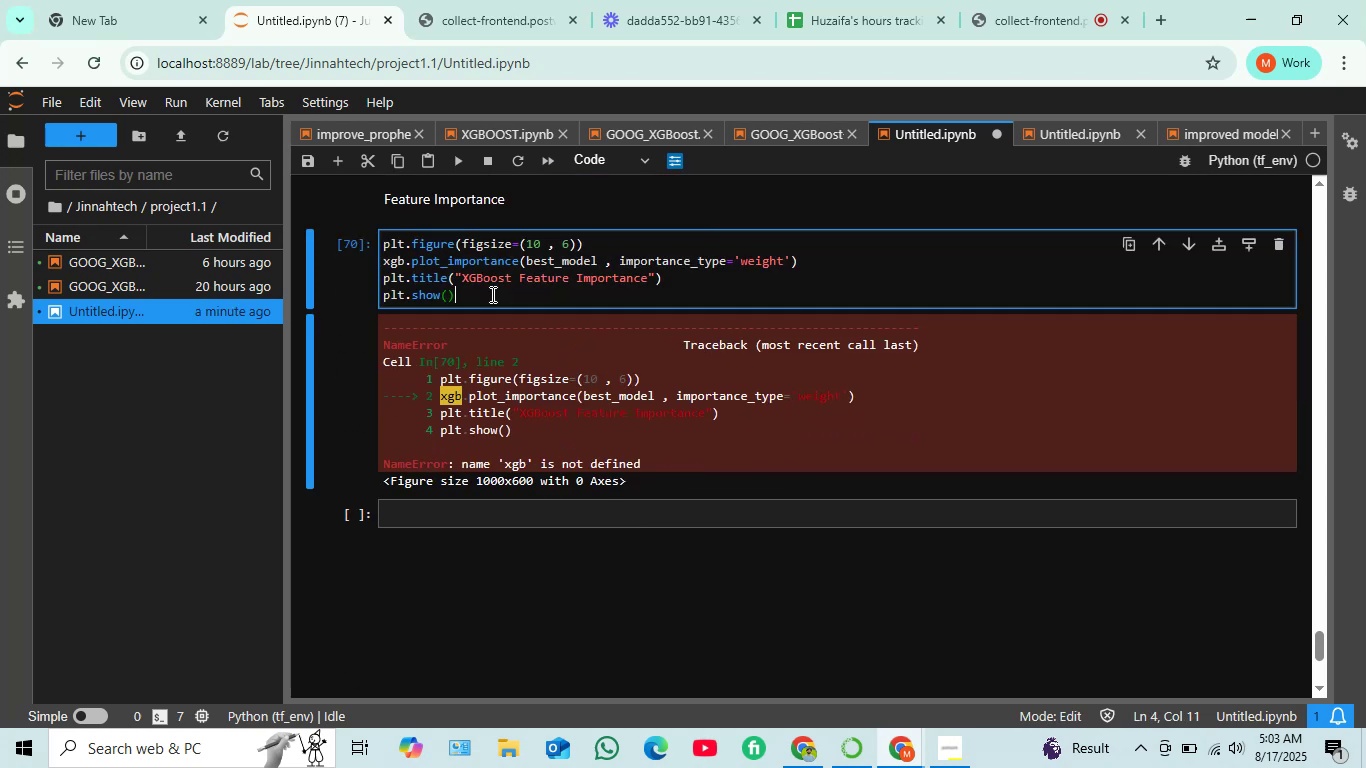 
key(Shift+Enter)
 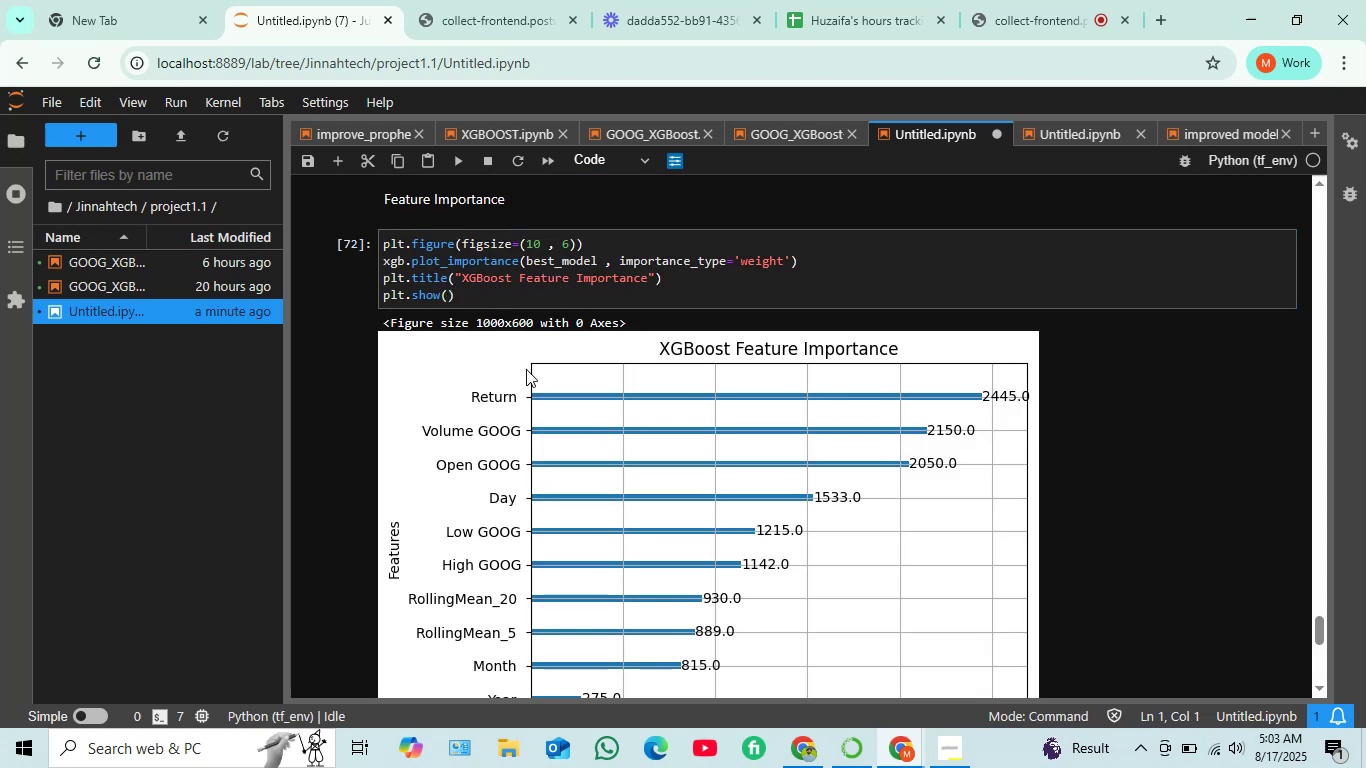 
scroll: coordinate [560, 380], scroll_direction: down, amount: 2.0
 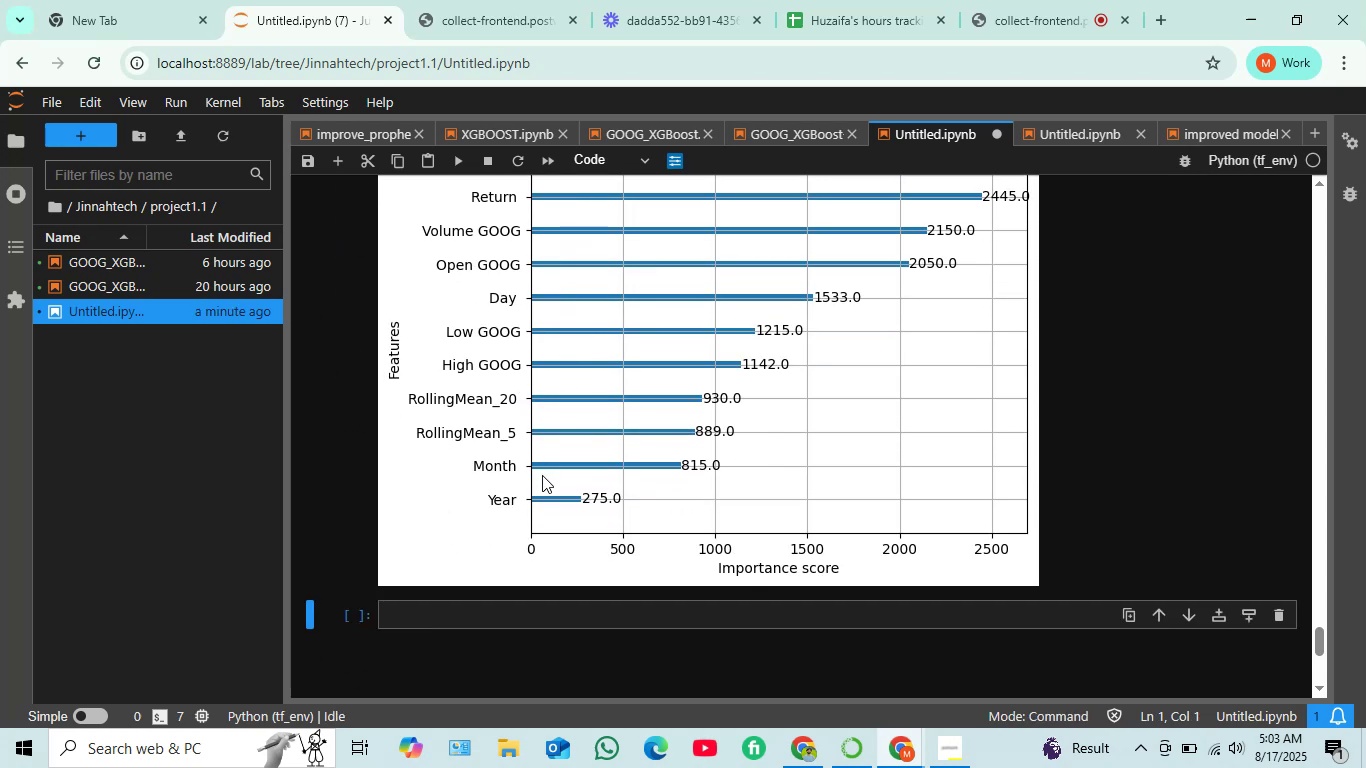 
scroll: coordinate [561, 456], scroll_direction: up, amount: 1.0
 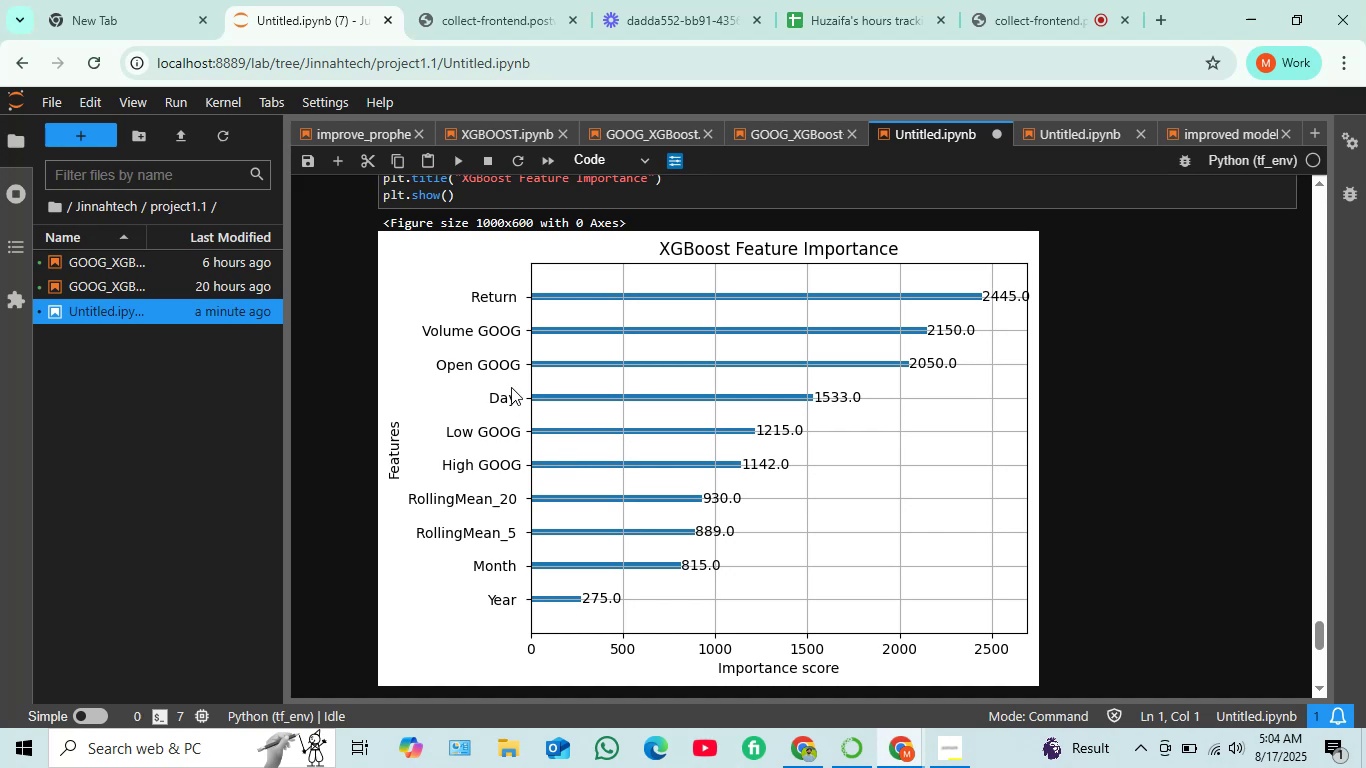 
wait(10.03)
 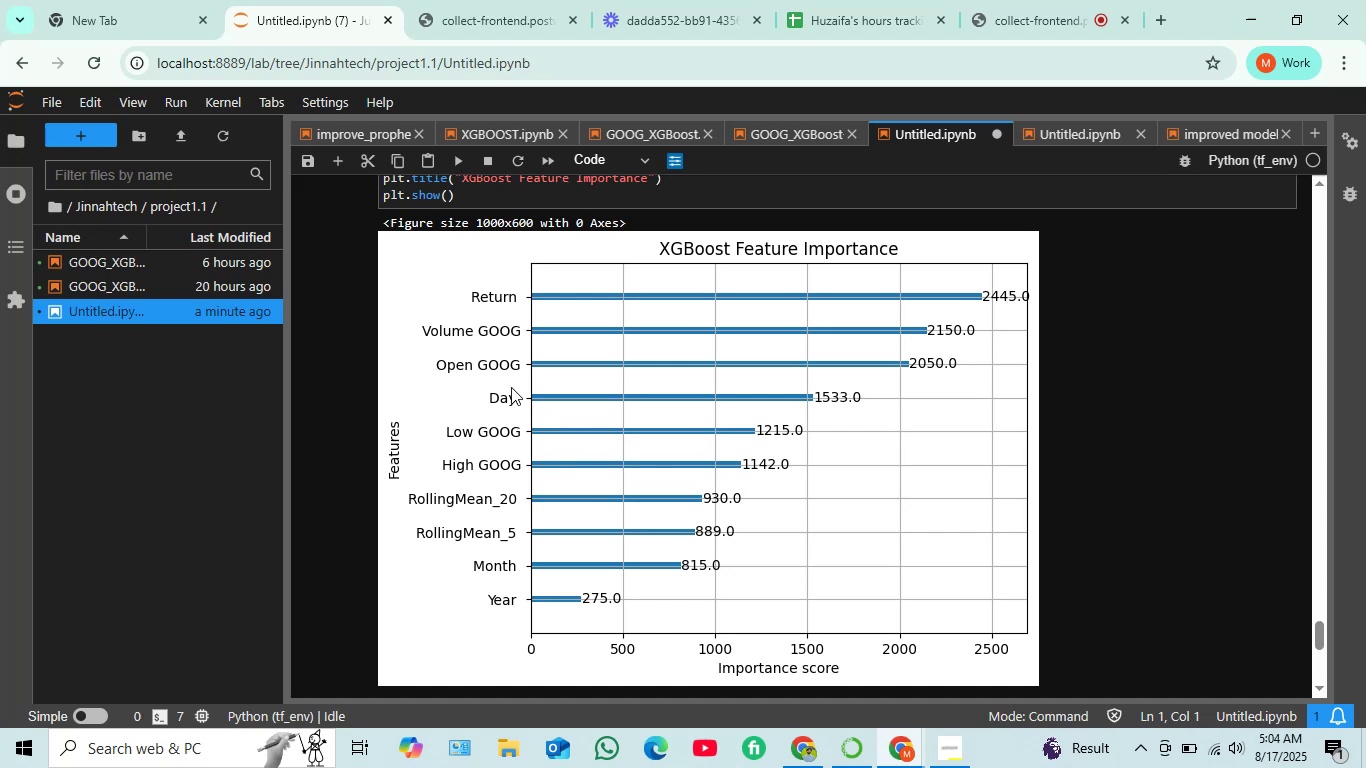 
scroll: coordinate [573, 381], scroll_direction: up, amount: 1.0
 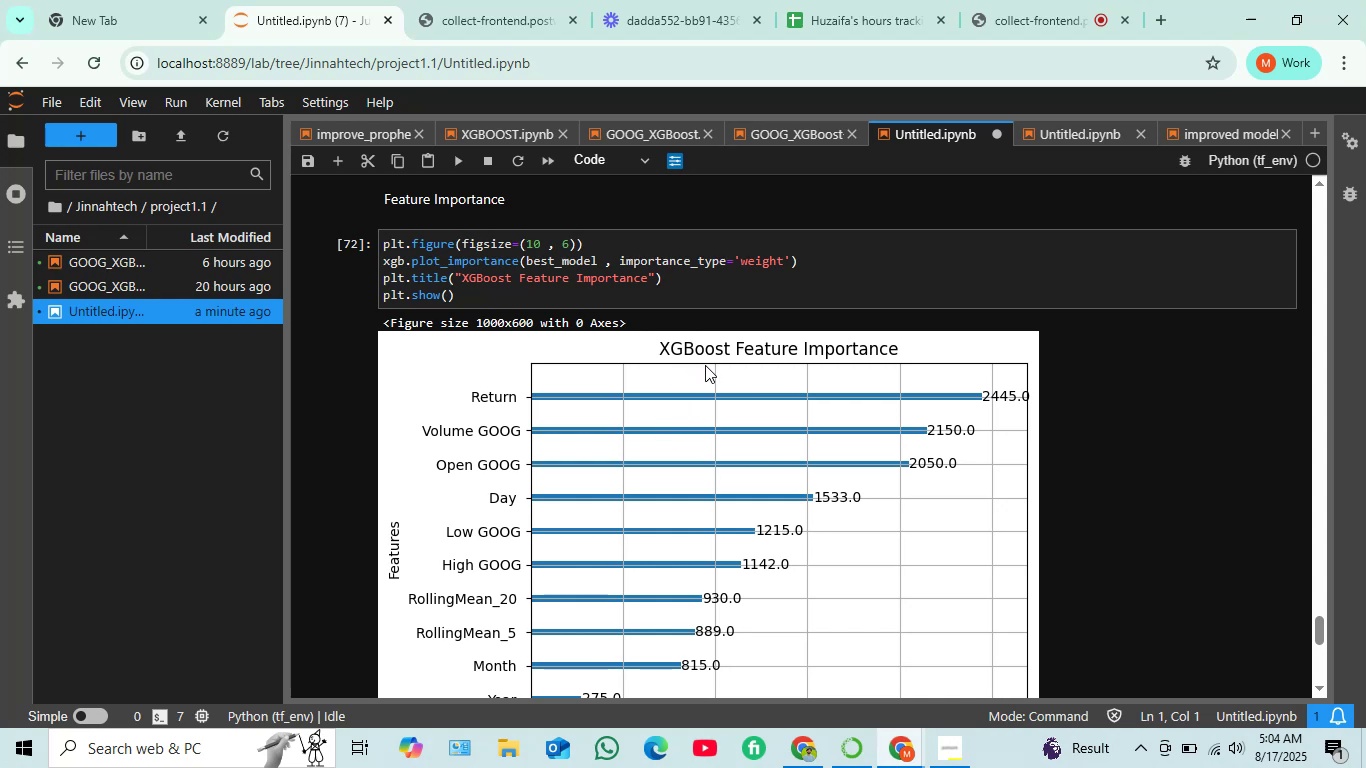 
wait(6.55)
 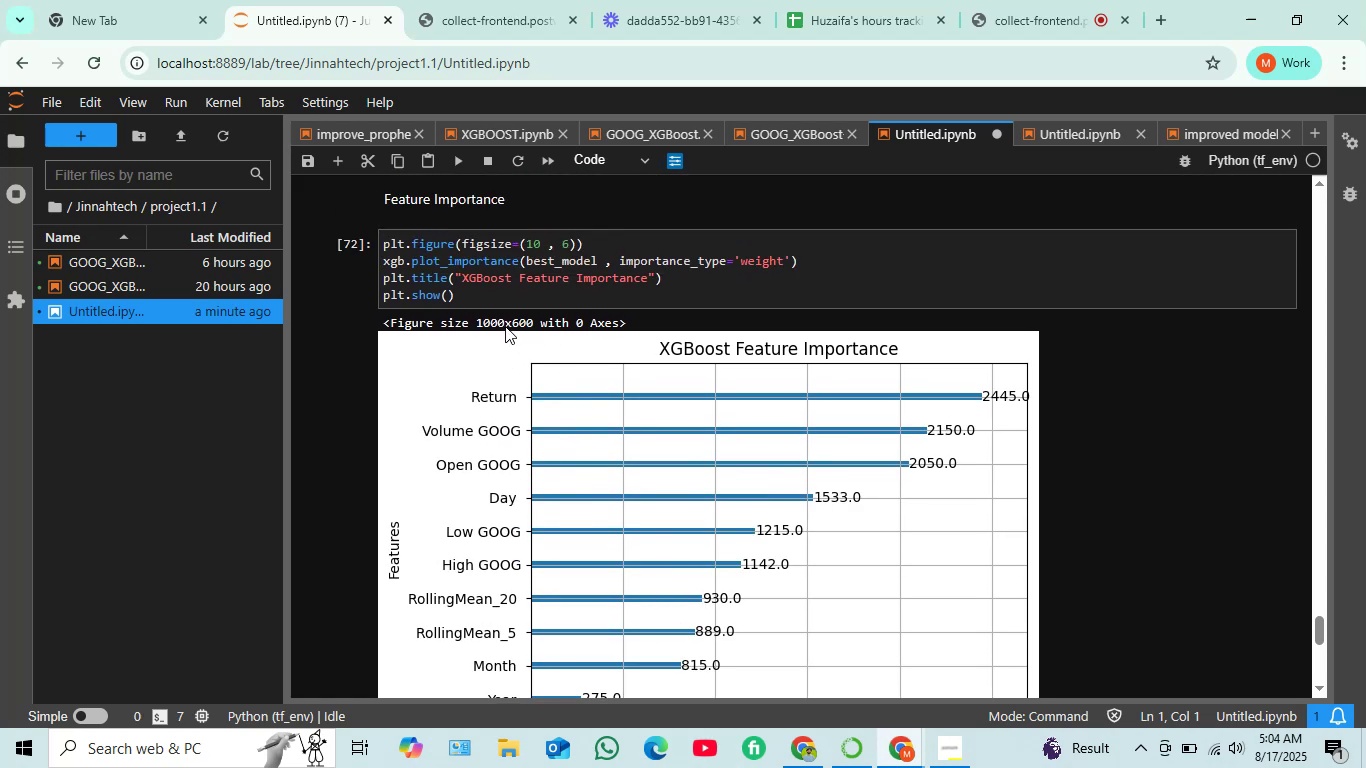 
scroll: coordinate [522, 425], scroll_direction: down, amount: 1.0
 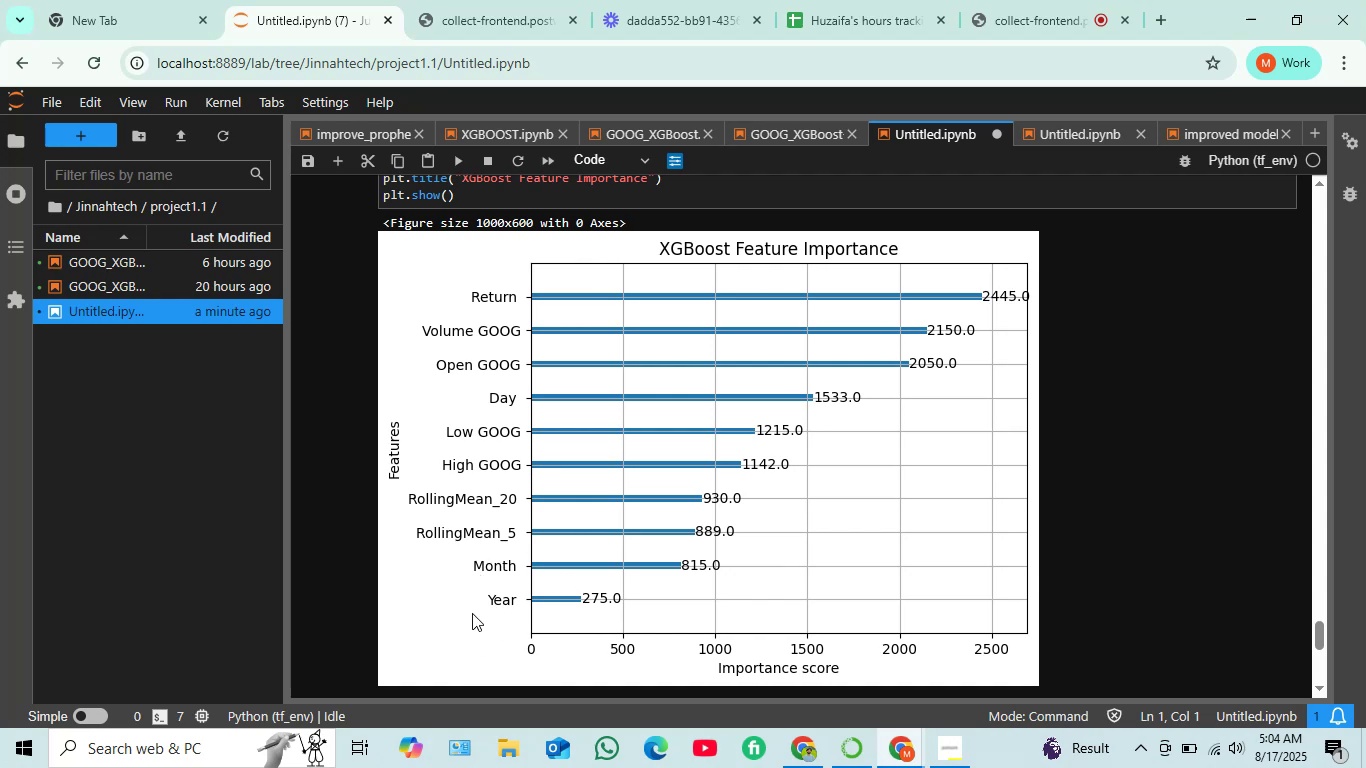 
wait(12.71)
 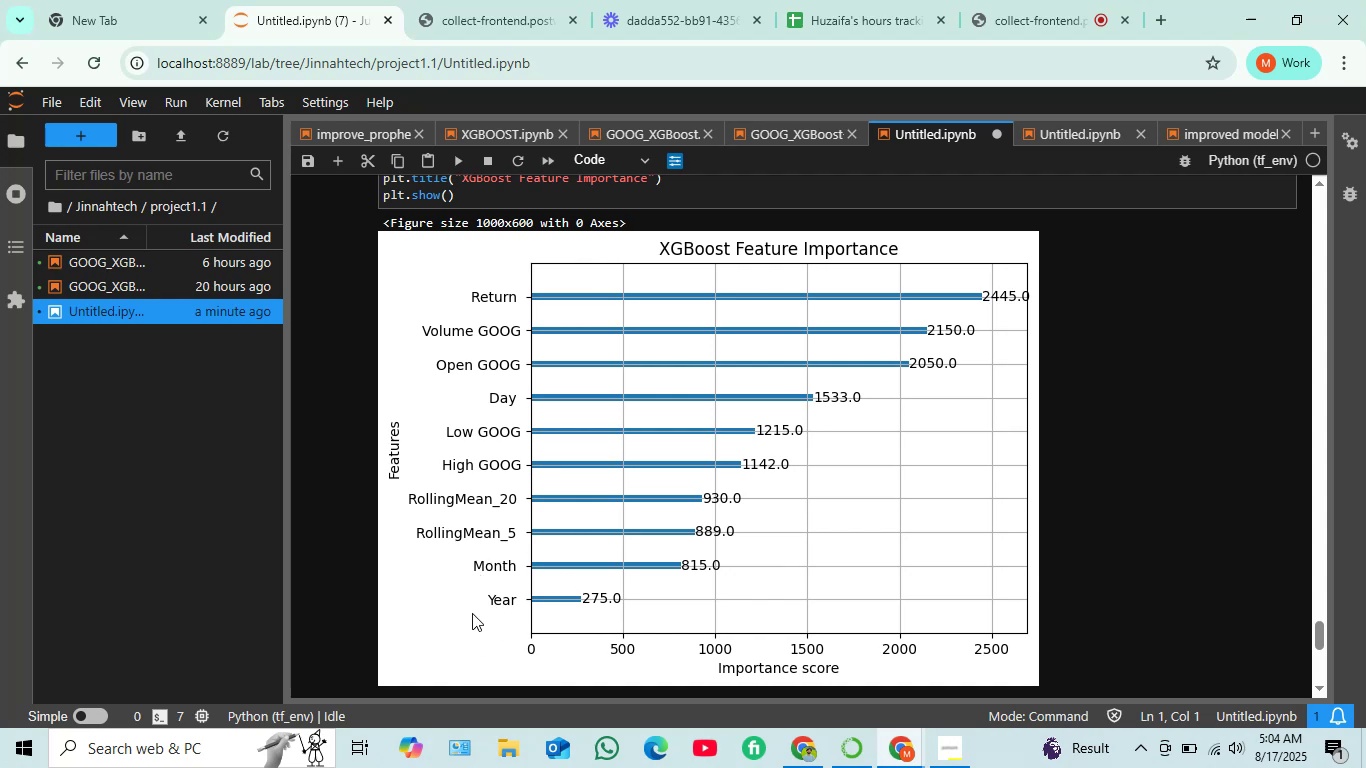 
scroll: coordinate [682, 479], scroll_direction: down, amount: 1.0
 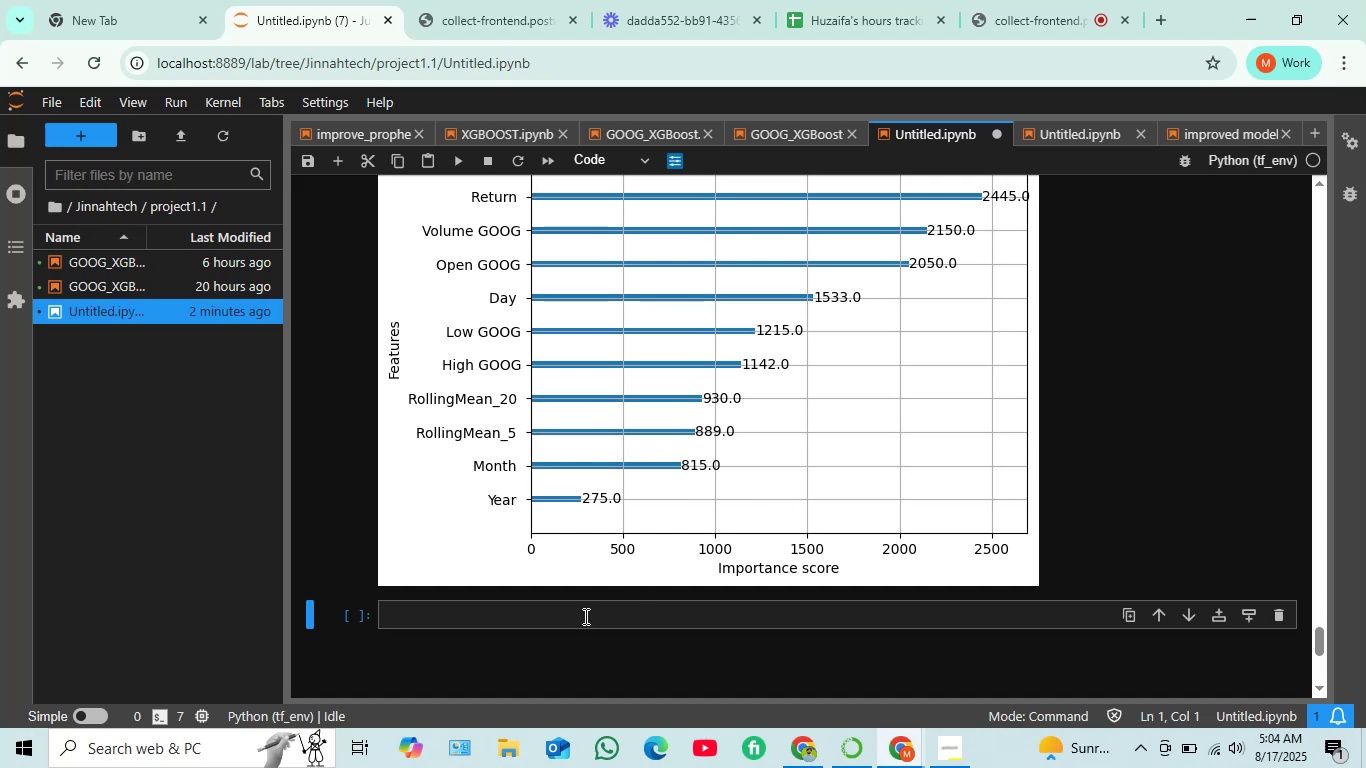 
wait(7.89)
 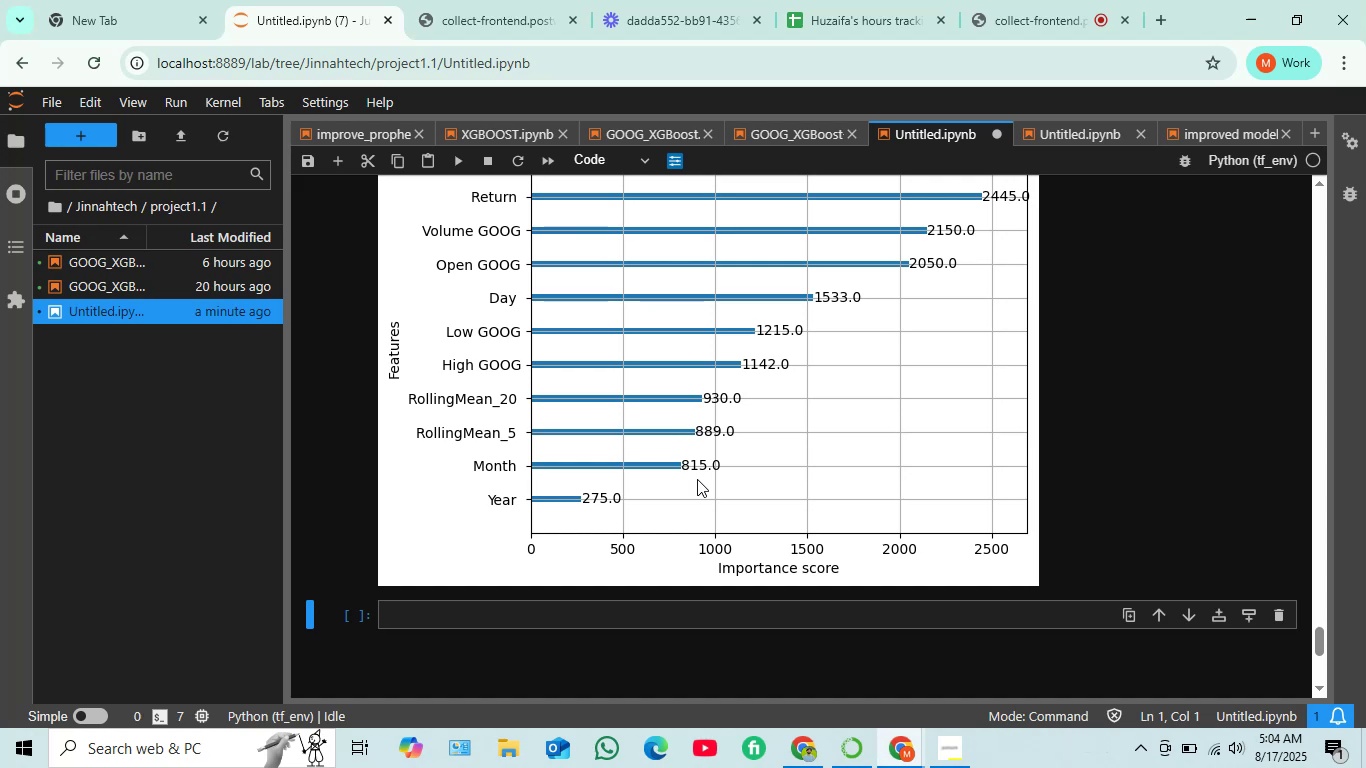 
scroll: coordinate [634, 525], scroll_direction: down, amount: 1.0
 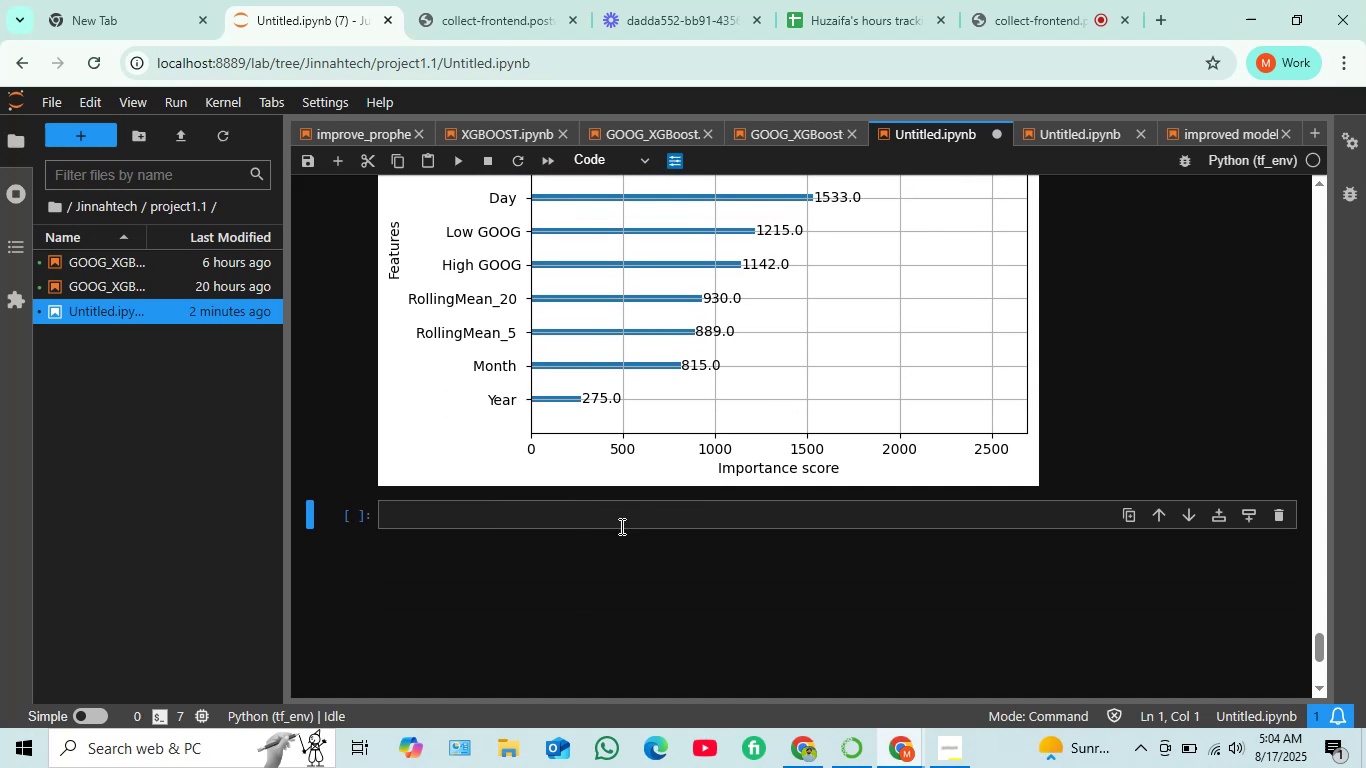 
scroll: coordinate [618, 526], scroll_direction: up, amount: 4.0
 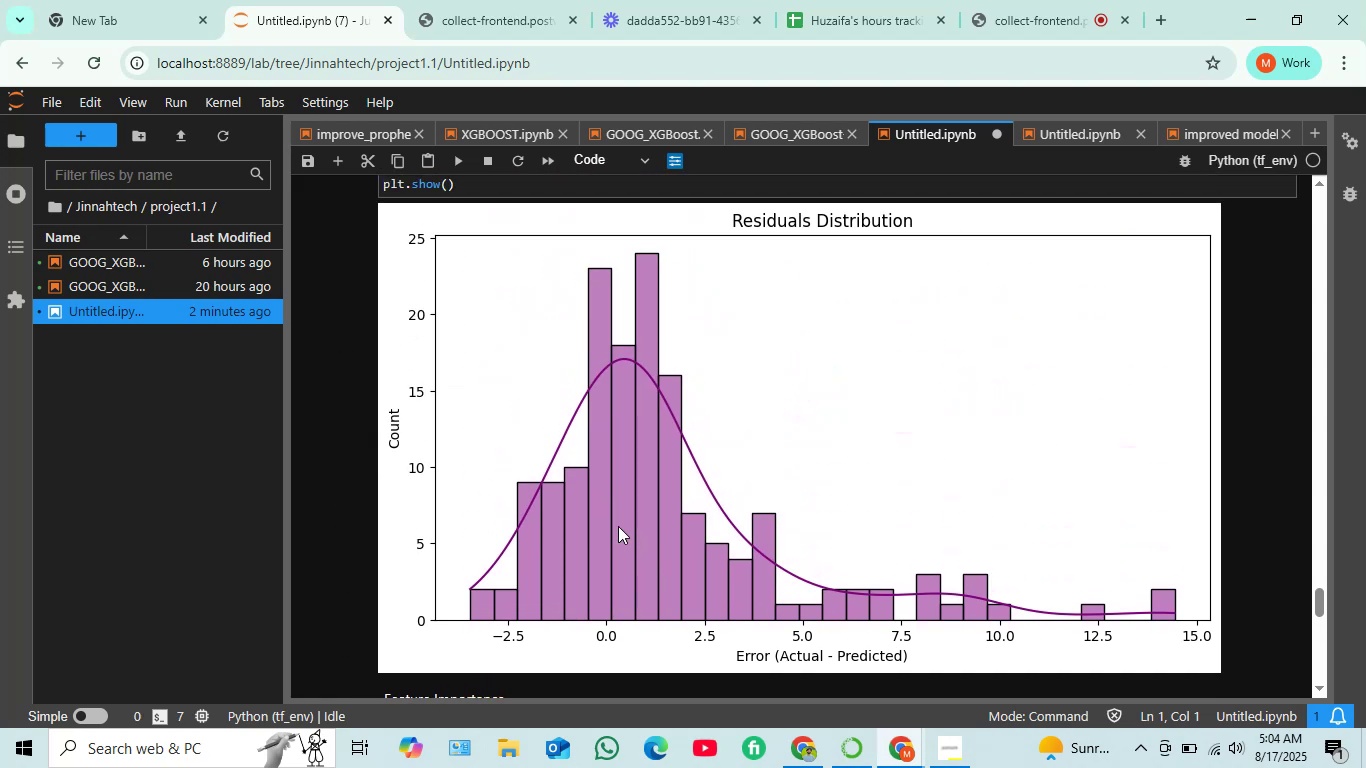 
scroll: coordinate [618, 524], scroll_direction: down, amount: 4.0
 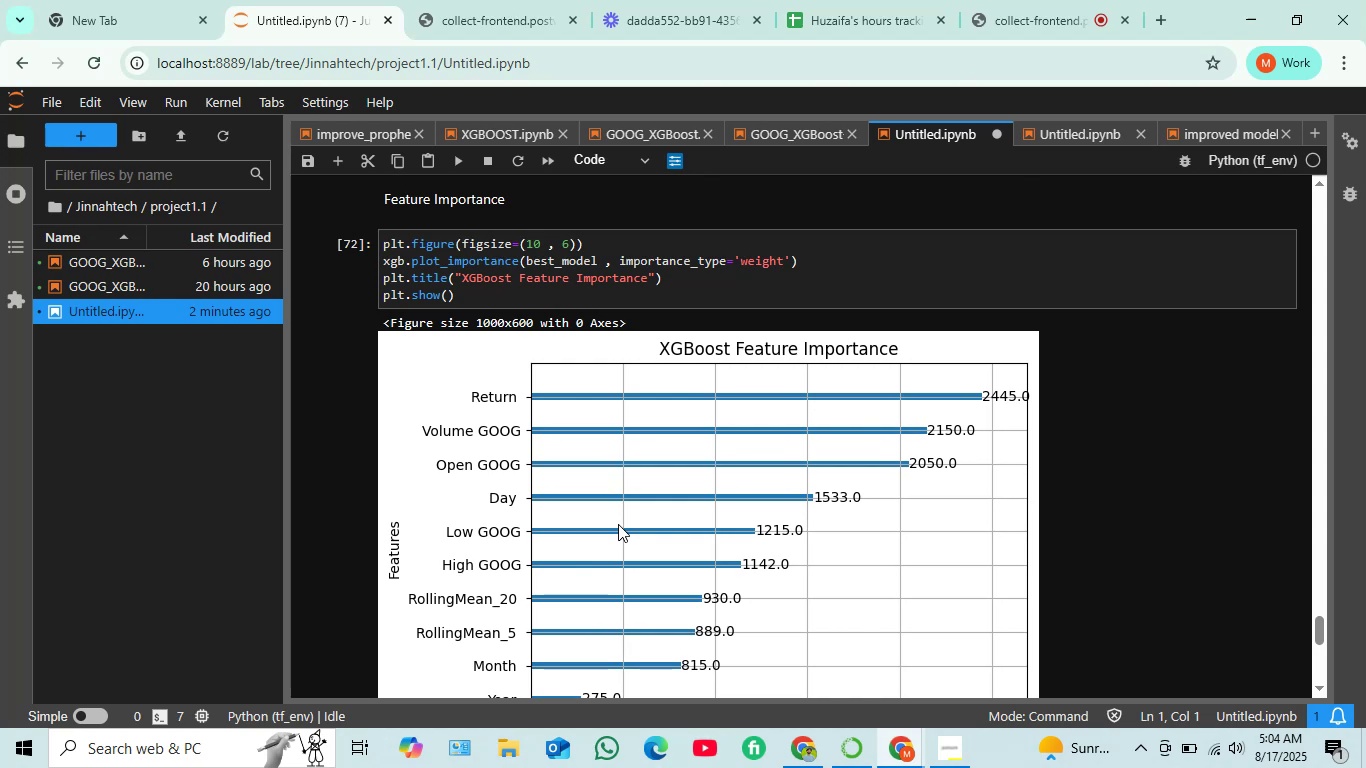 
wait(15.16)
 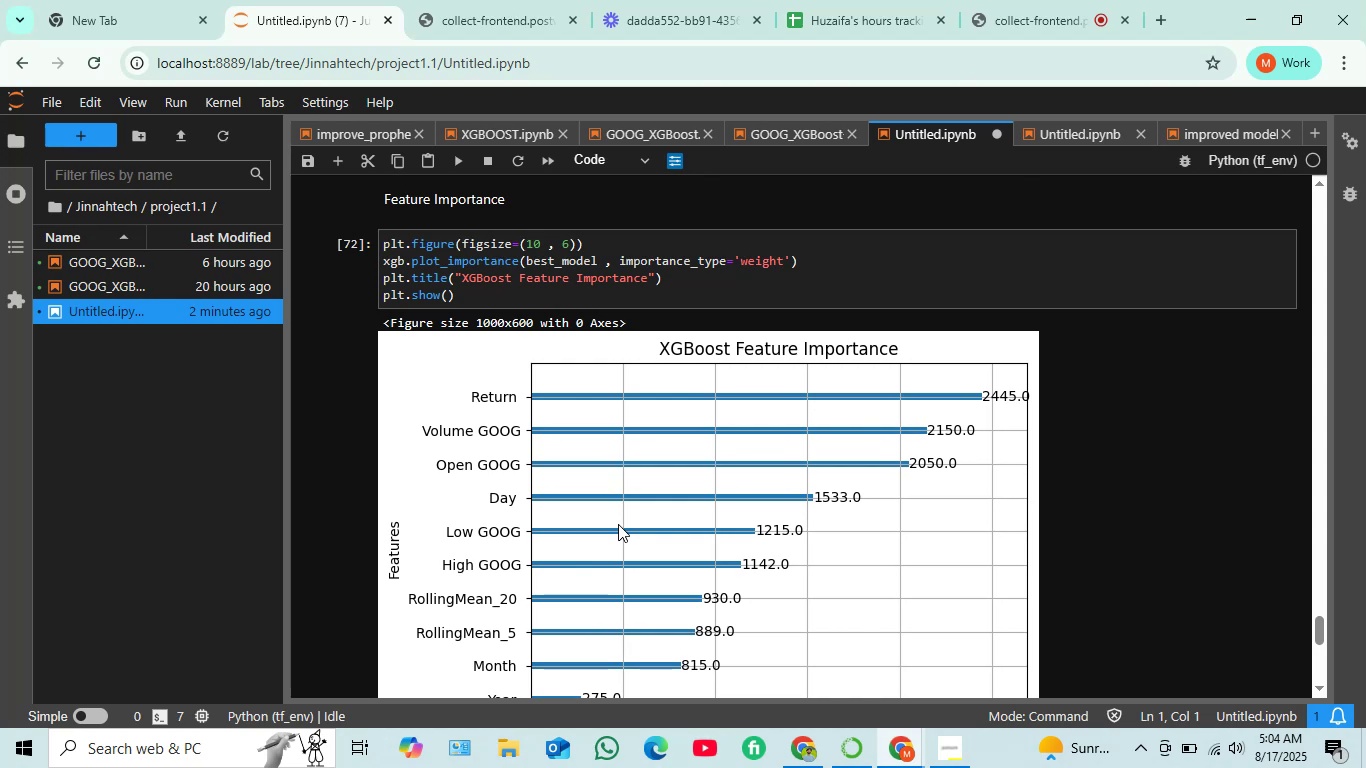 
scroll: coordinate [619, 519], scroll_direction: down, amount: 6.0
 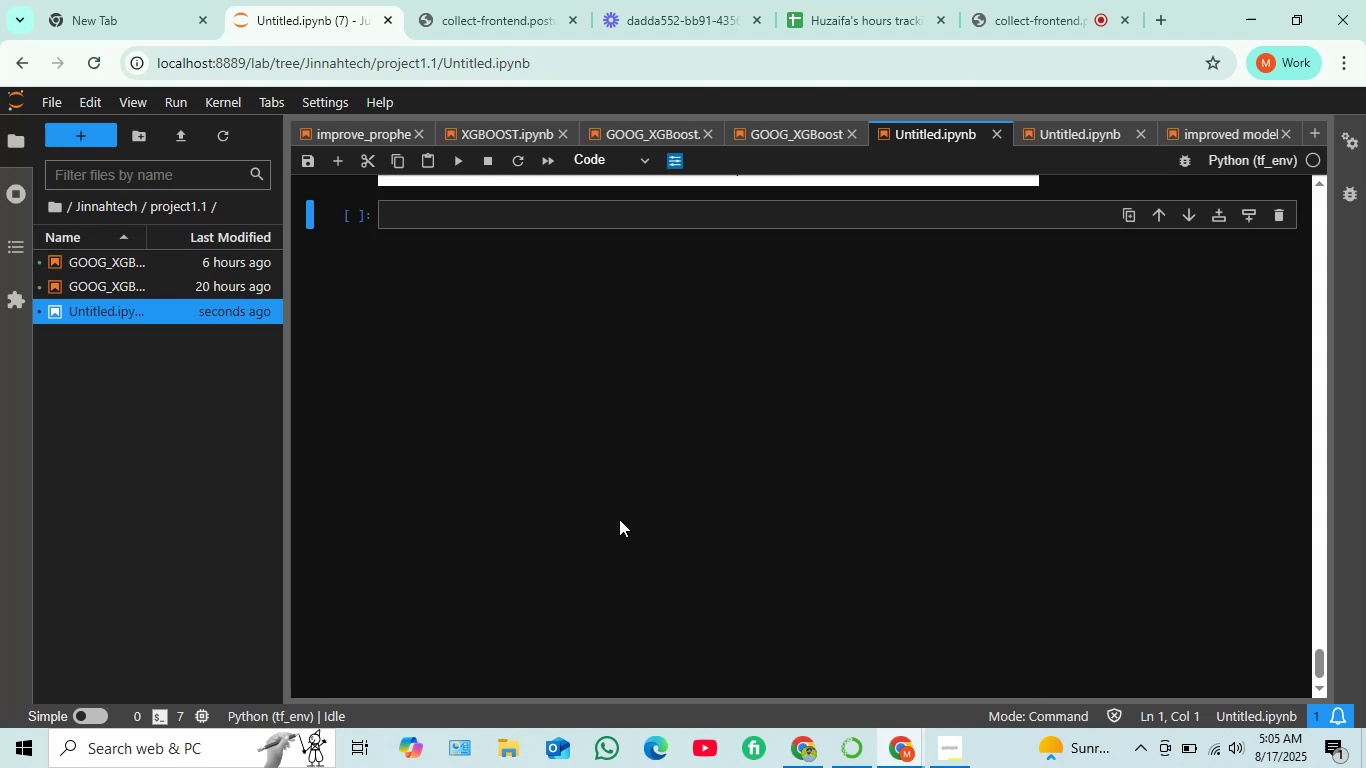 
scroll: coordinate [619, 519], scroll_direction: up, amount: 2.0
 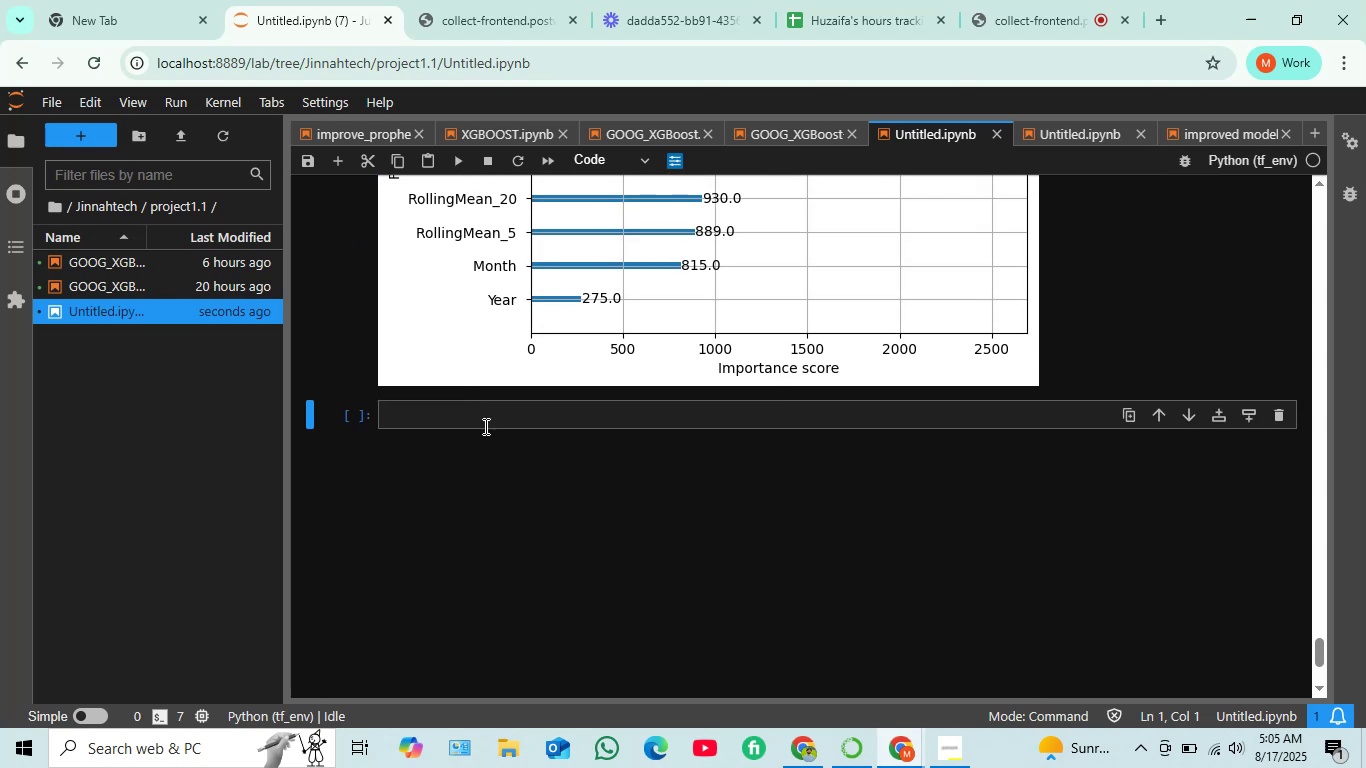 
left_click([484, 413])
 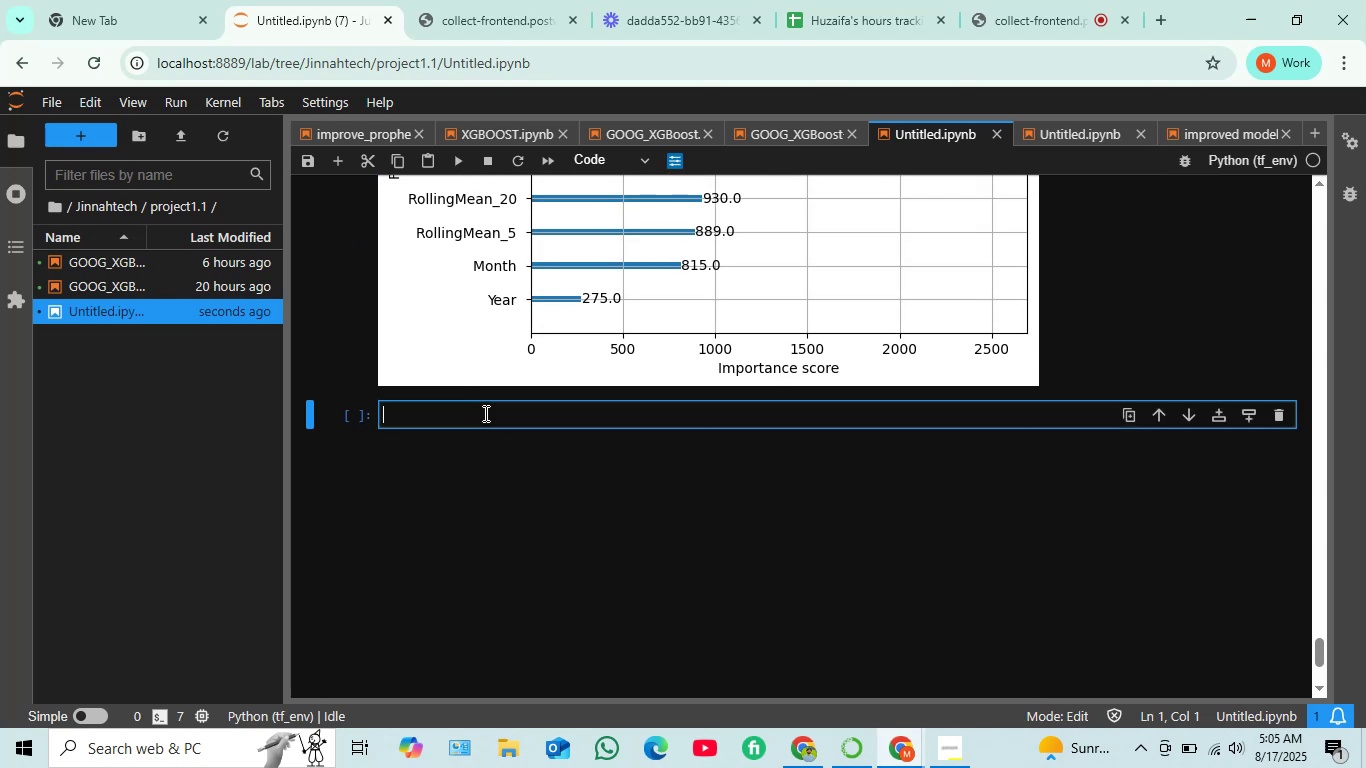 
wait(9.78)
 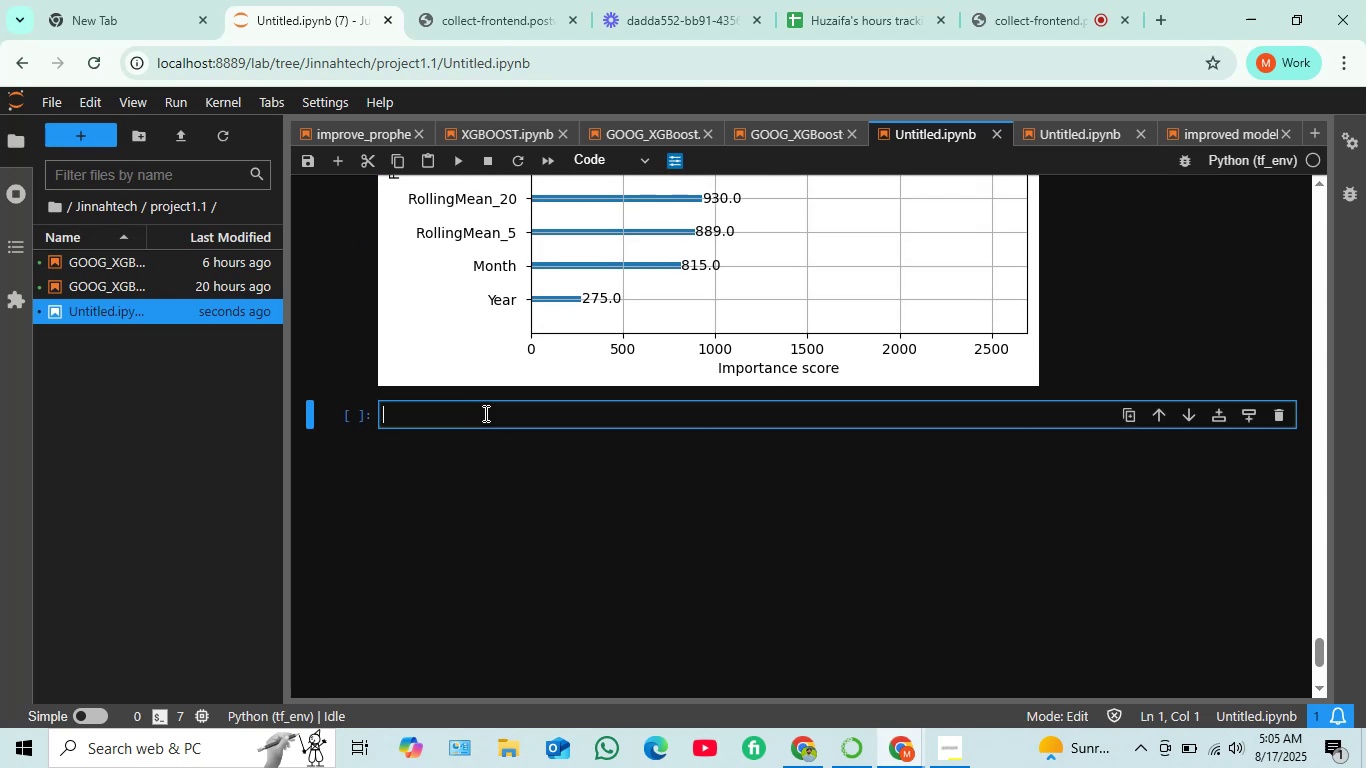 
key(P)
 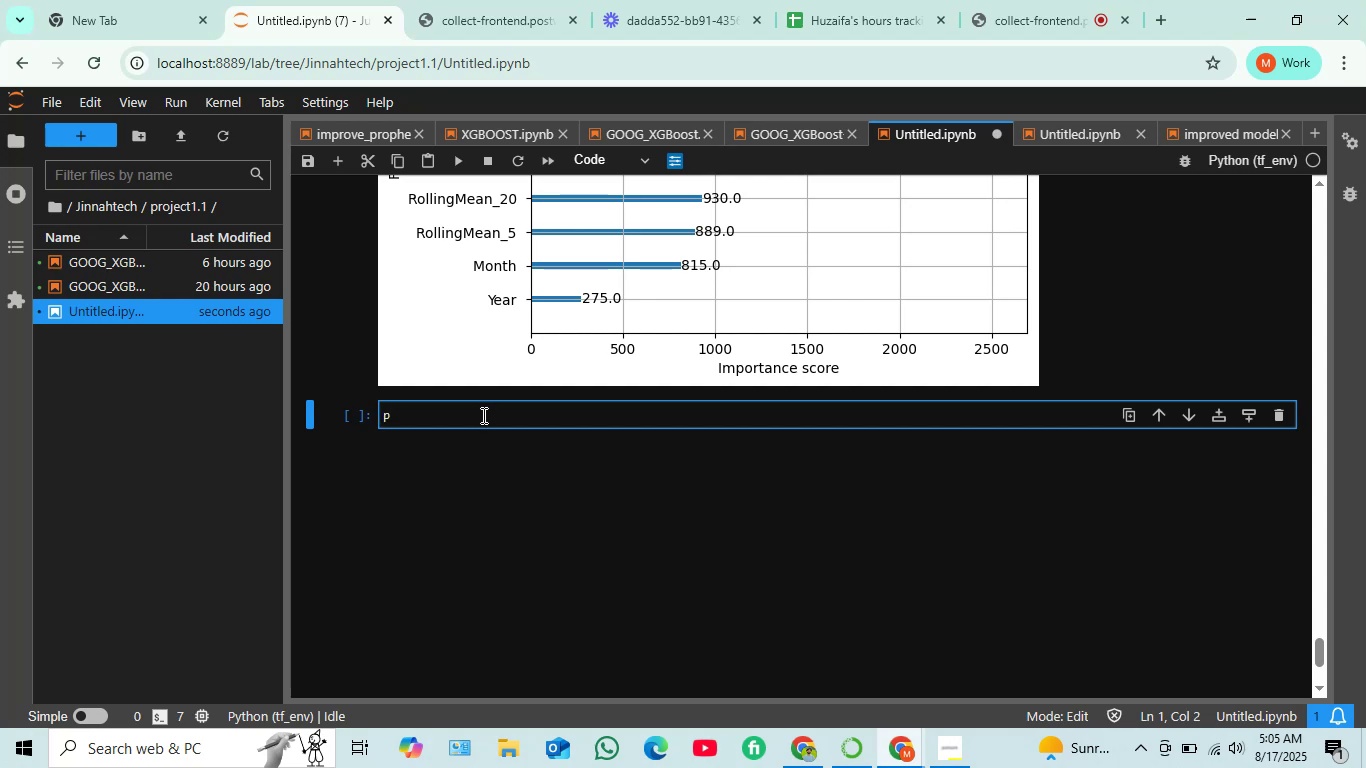 
key(Backspace)
 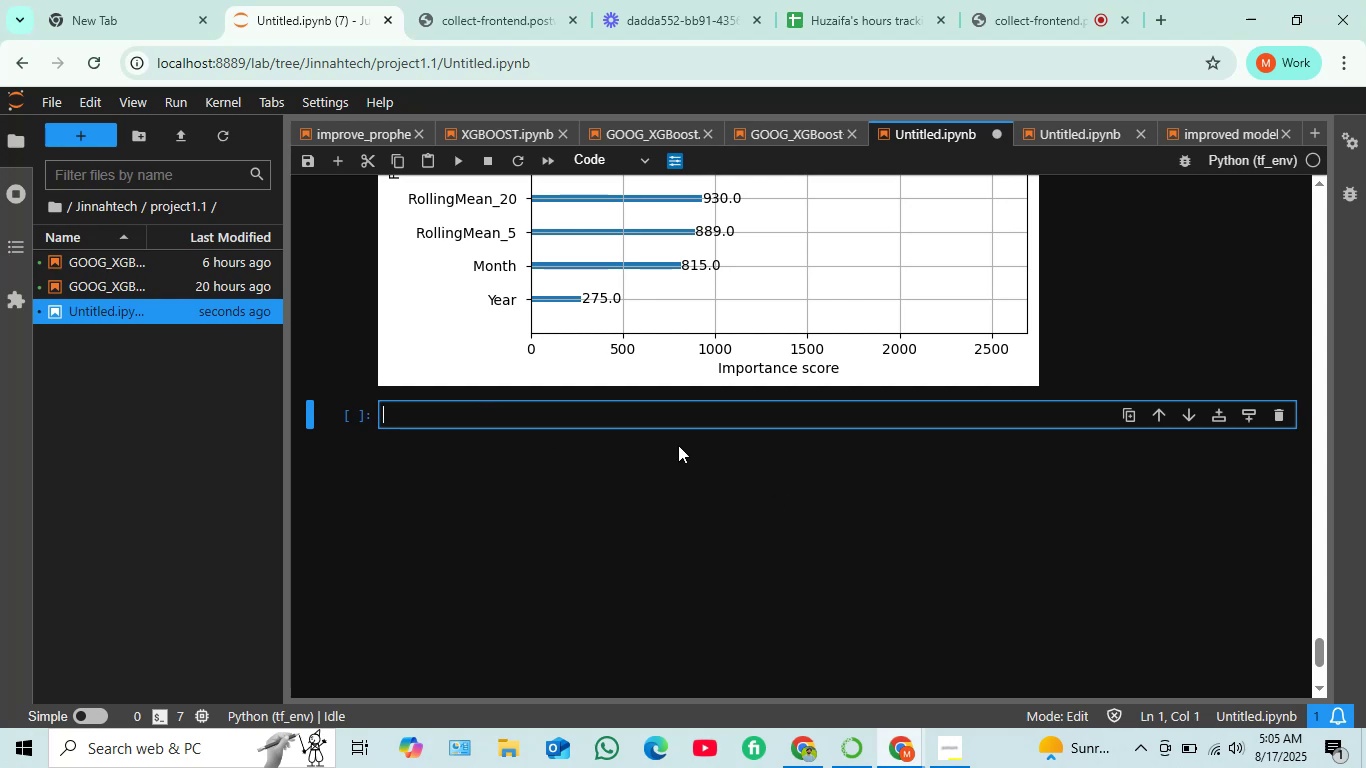 
scroll: coordinate [663, 442], scroll_direction: up, amount: 3.0
 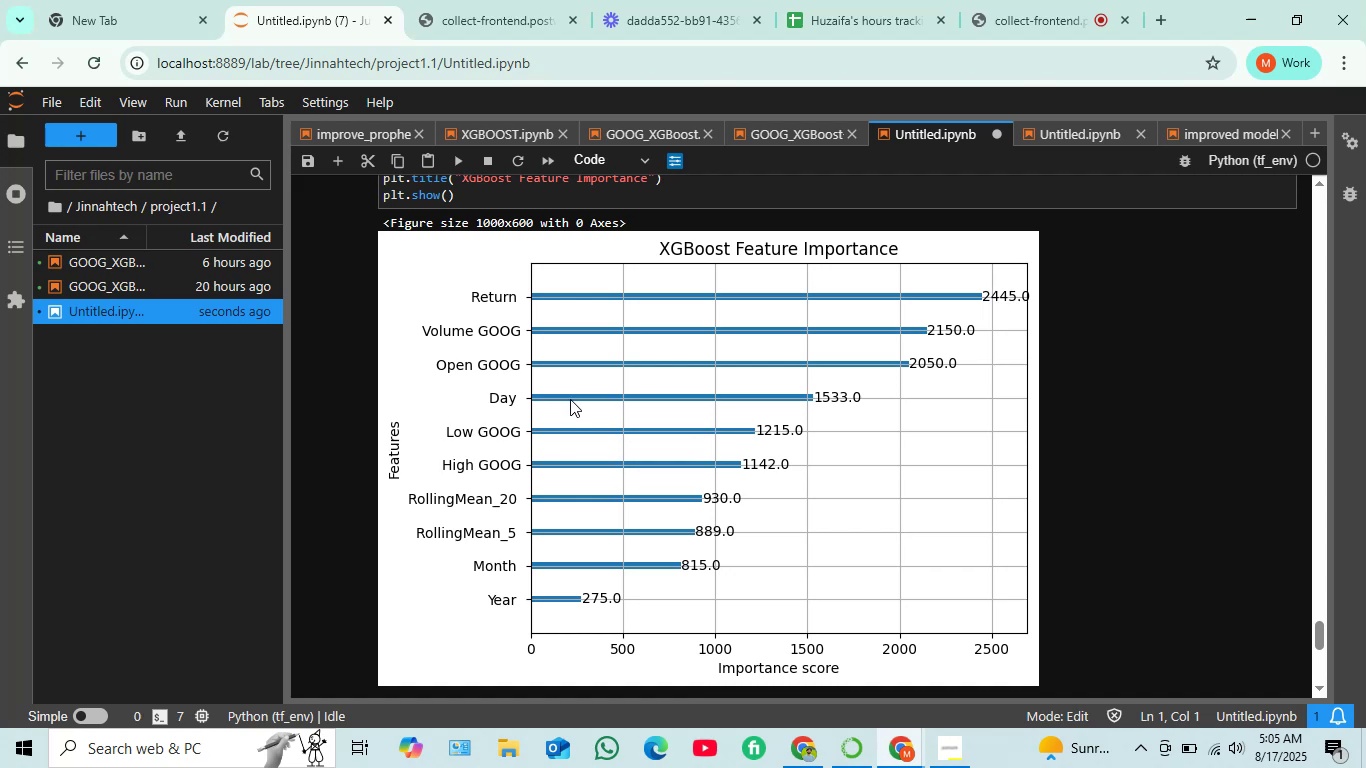 
wait(14.31)
 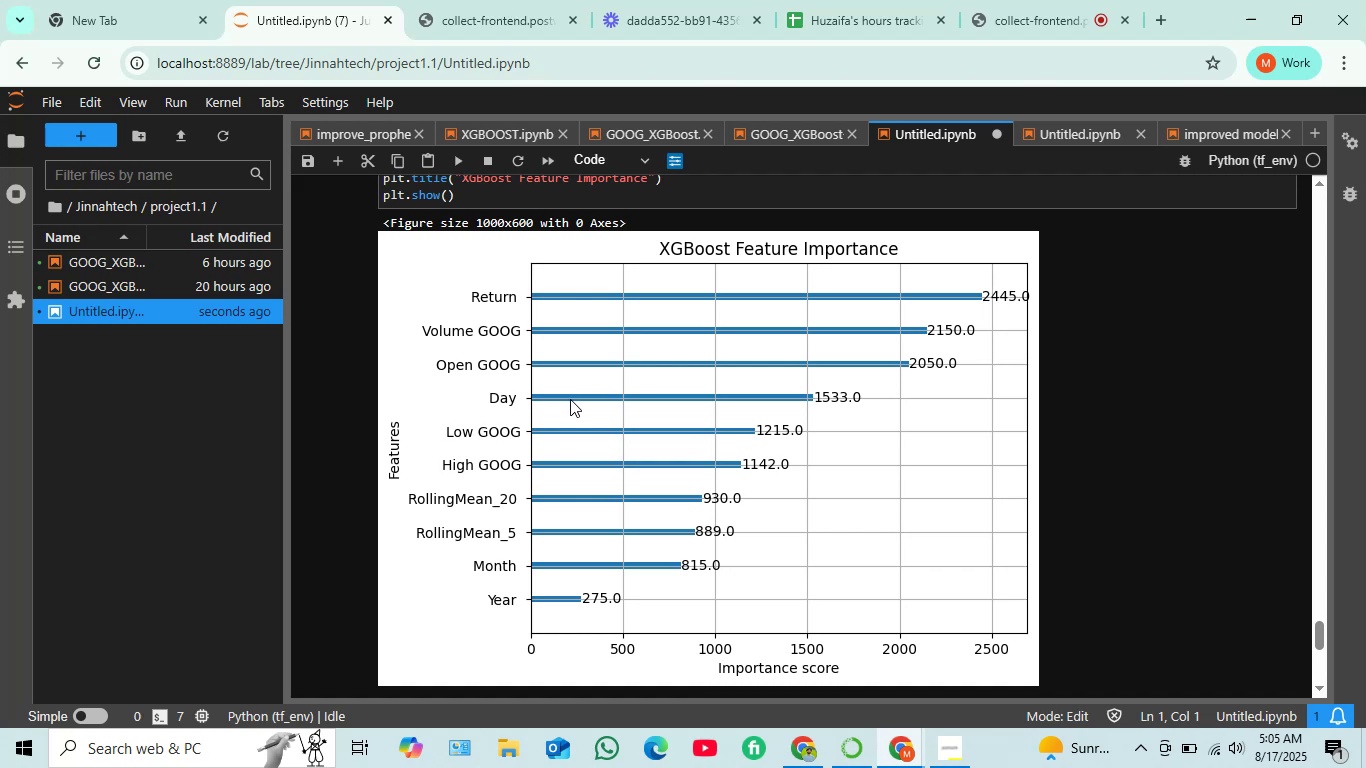 
scroll: coordinate [571, 388], scroll_direction: up, amount: 2.0
 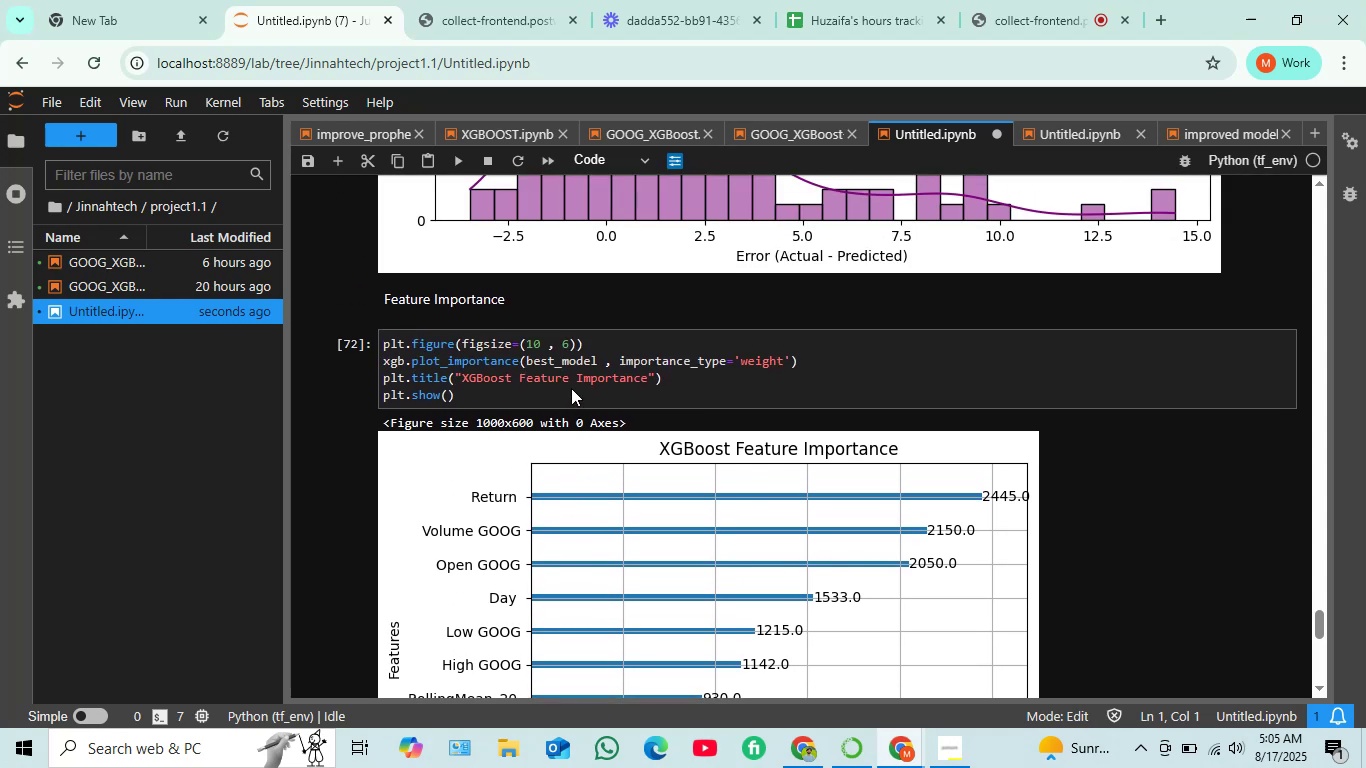 
scroll: coordinate [571, 388], scroll_direction: down, amount: 1.0
 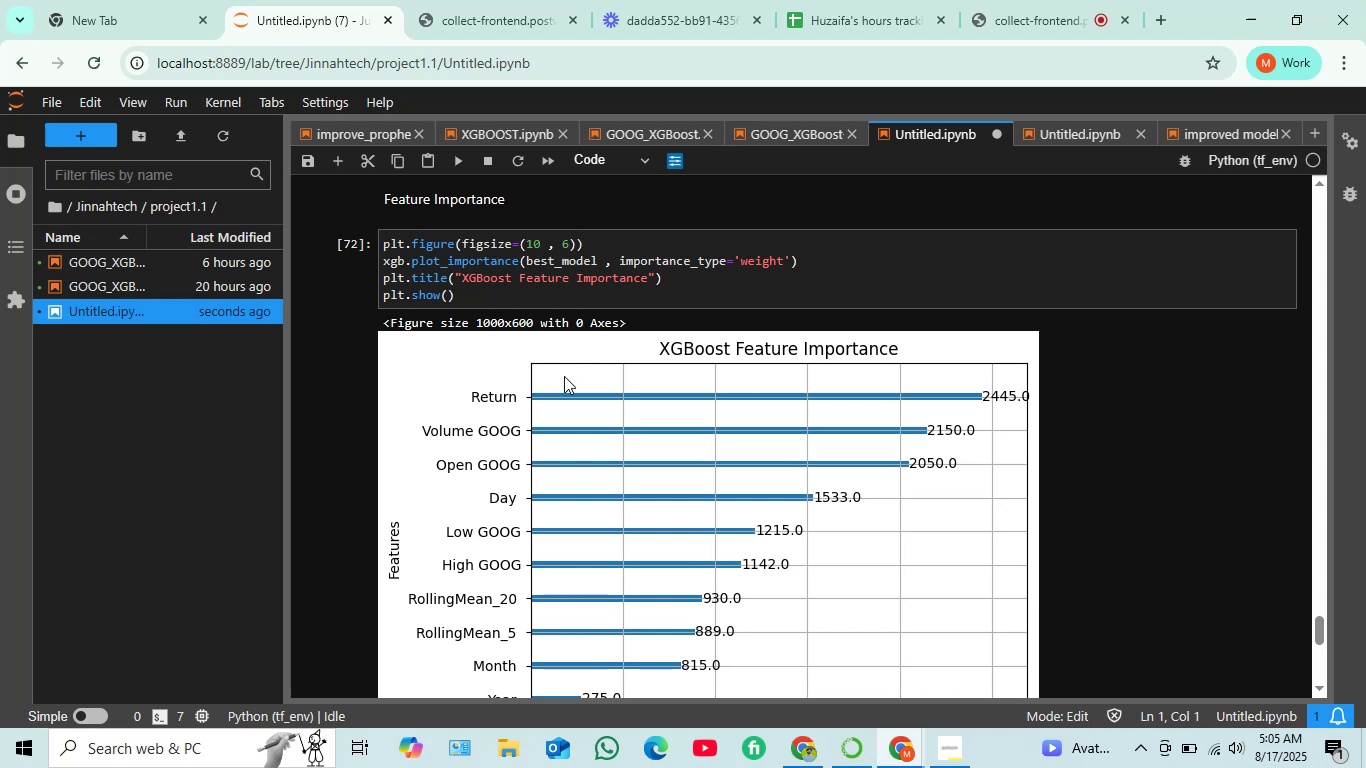 
wait(14.78)
 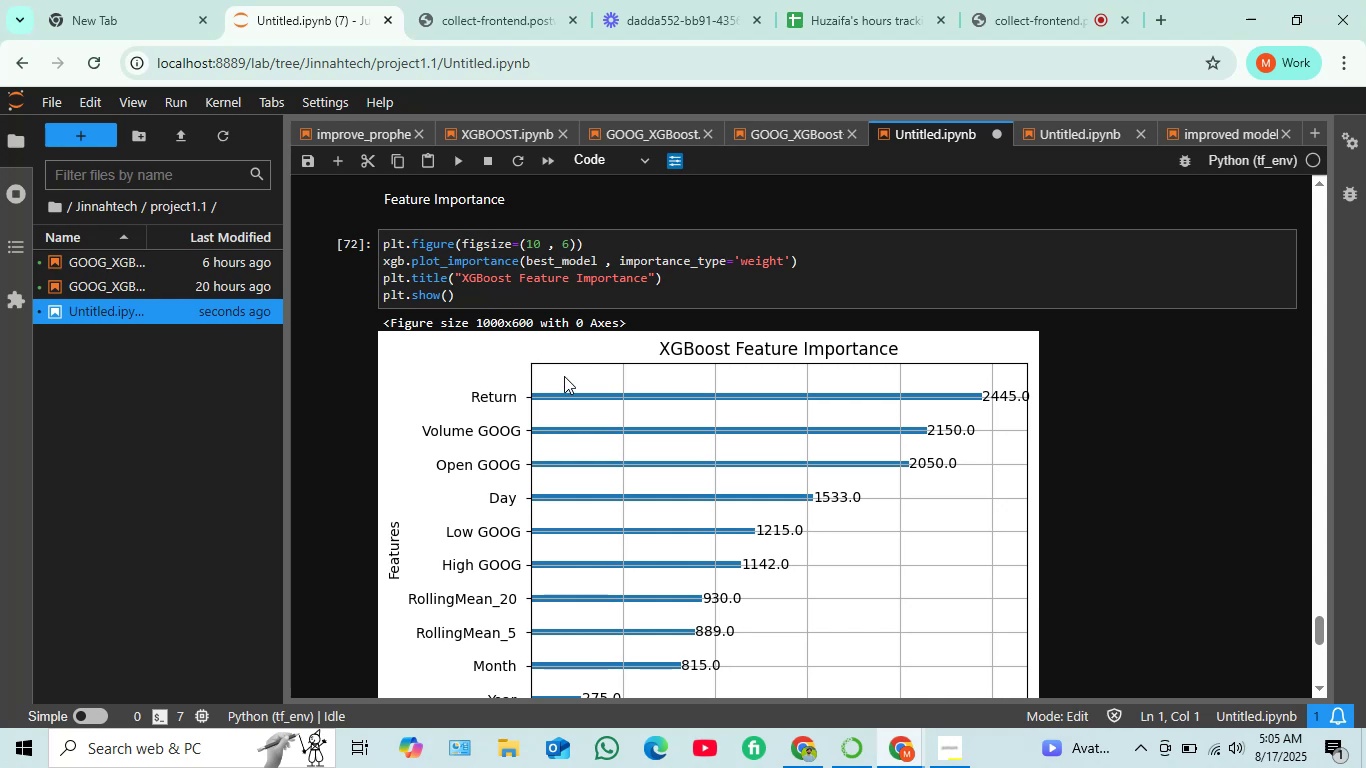 
scroll: coordinate [638, 447], scroll_direction: none, amount: 0.0
 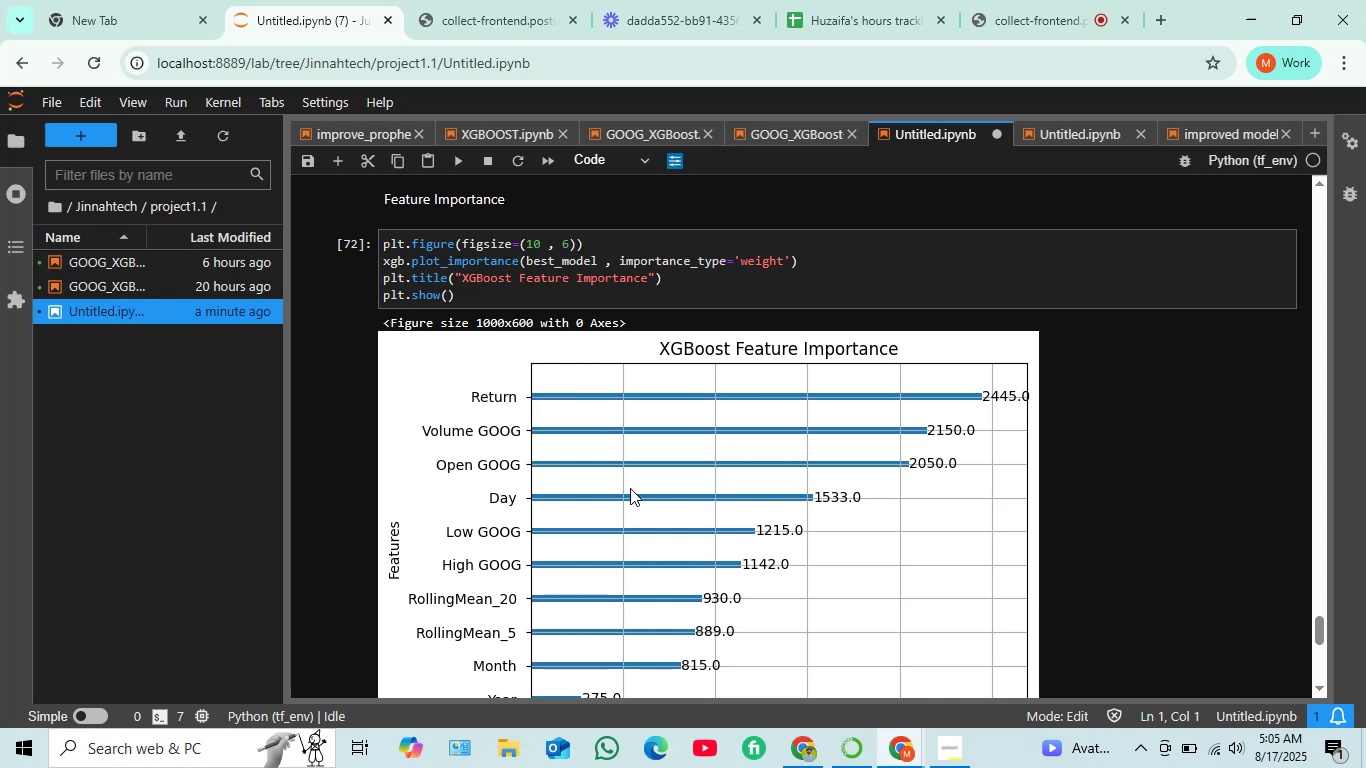 
scroll: coordinate [623, 376], scroll_direction: up, amount: 34.0
 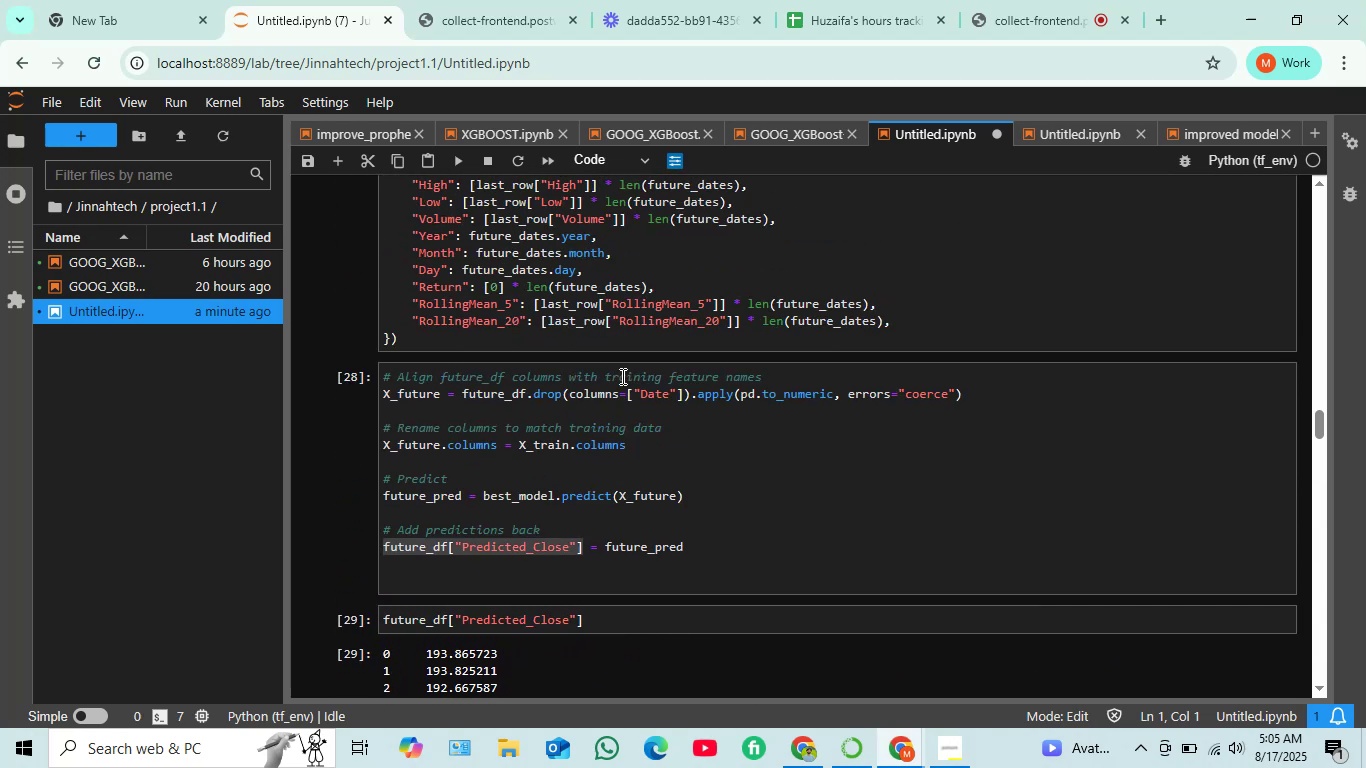 
scroll: coordinate [619, 374], scroll_direction: up, amount: 25.0
 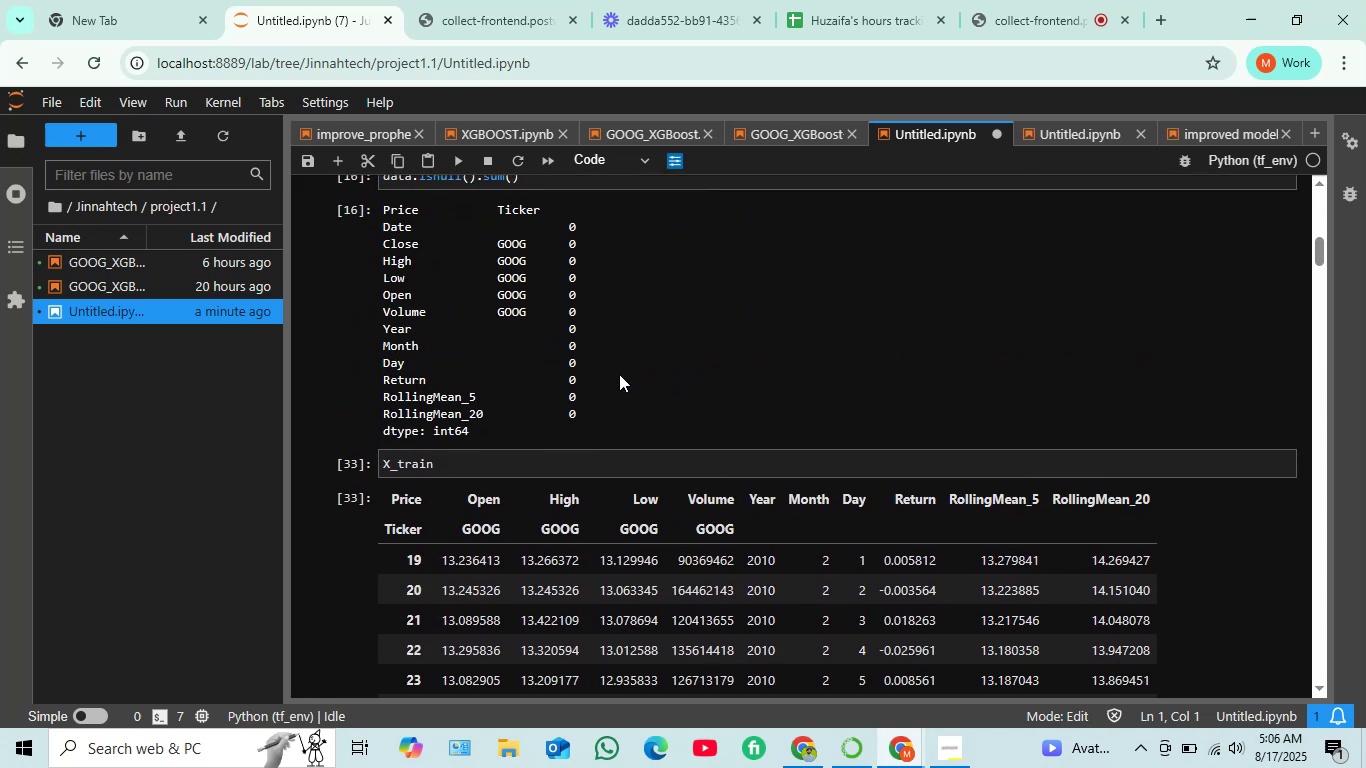 
scroll: coordinate [617, 375], scroll_direction: down, amount: 56.0
 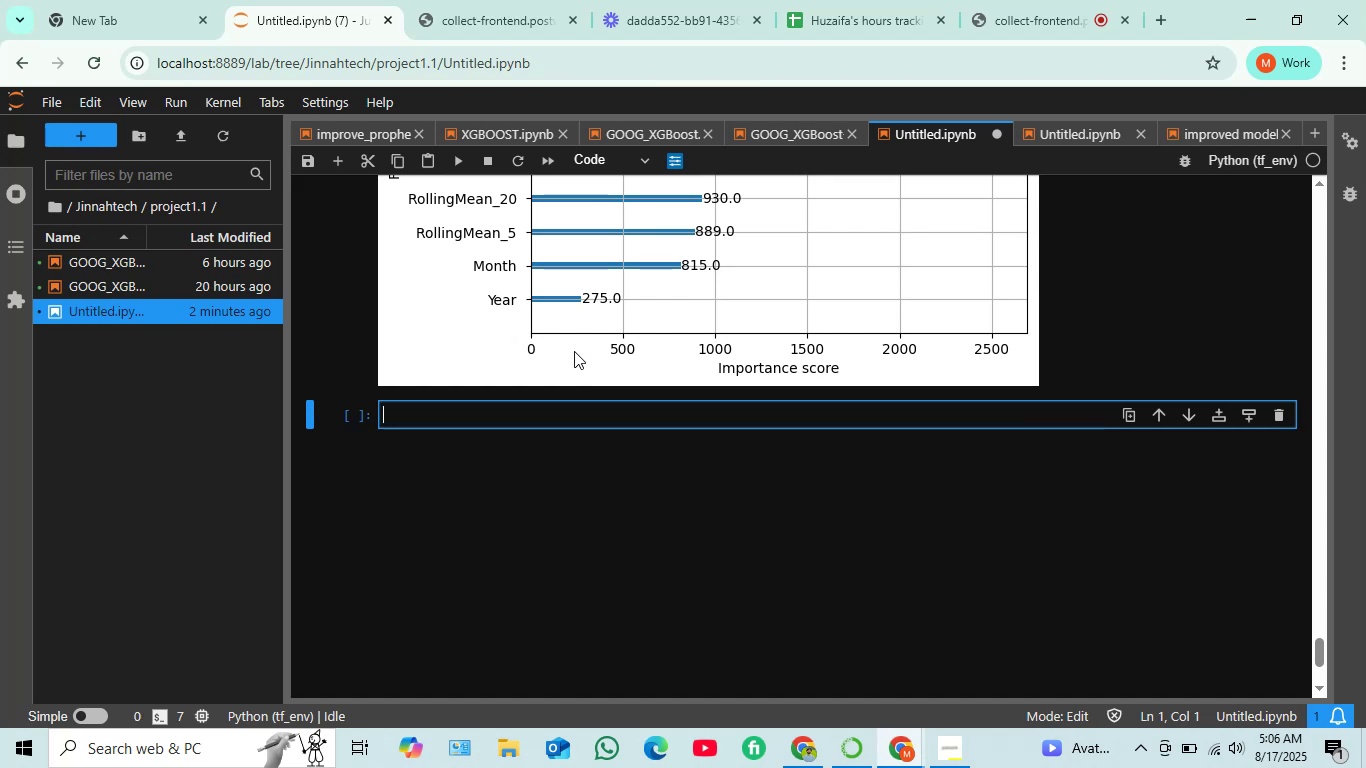 
wait(14.16)
 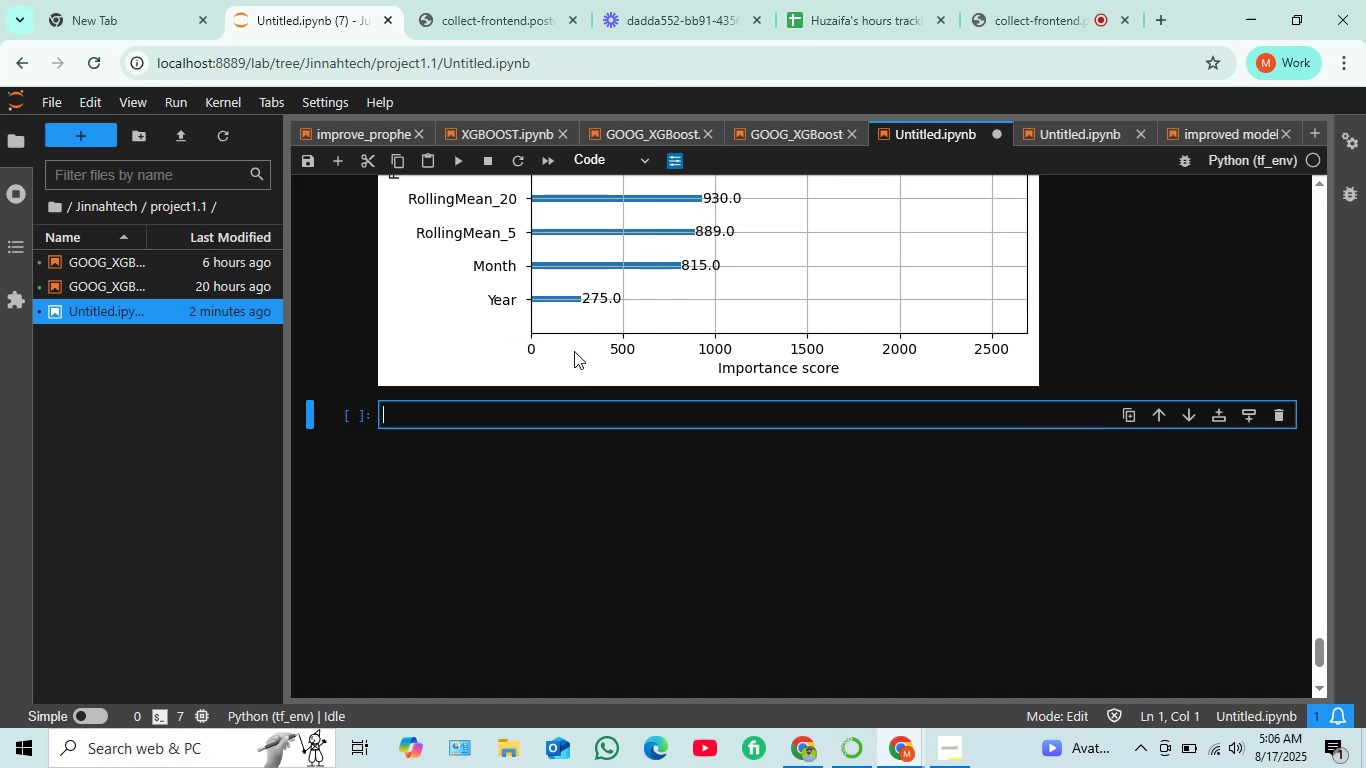 
left_click([611, 160])
 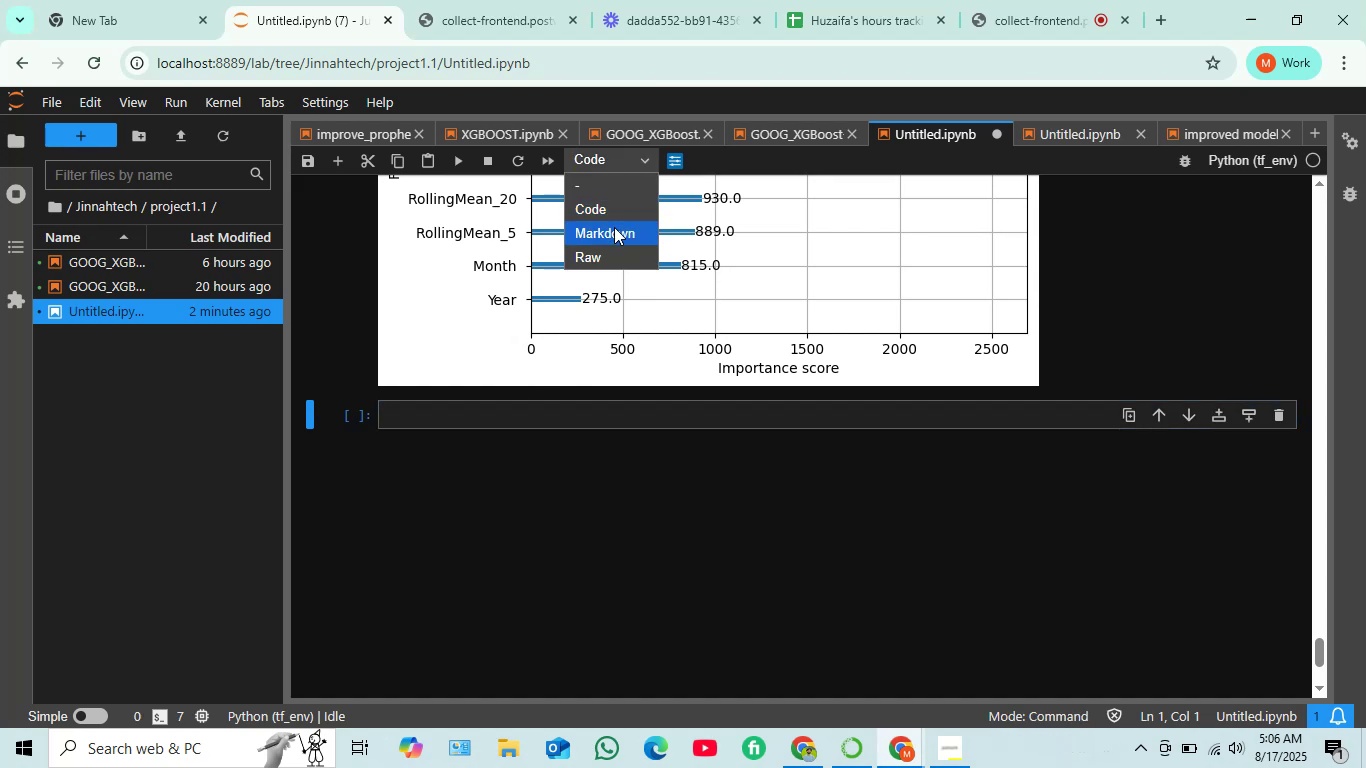 
left_click([614, 227])
 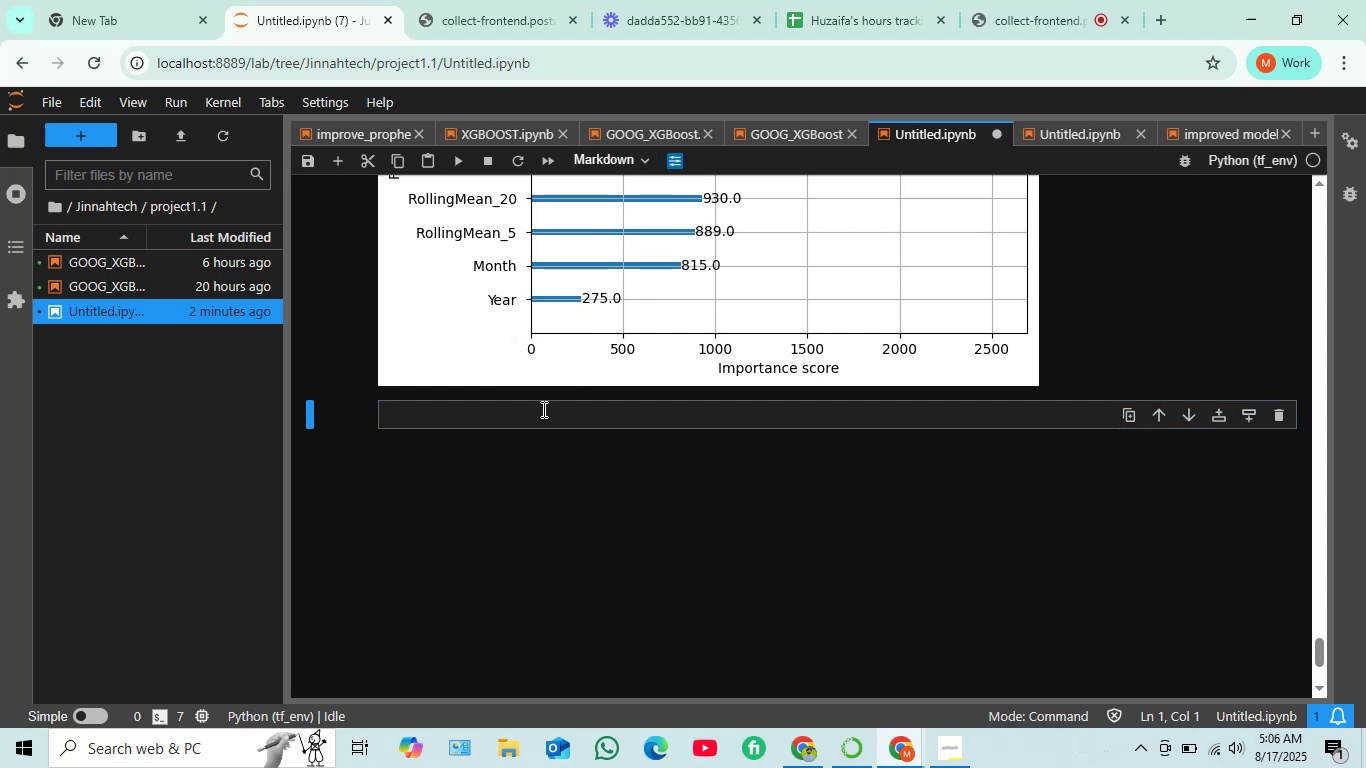 
left_click([542, 409])
 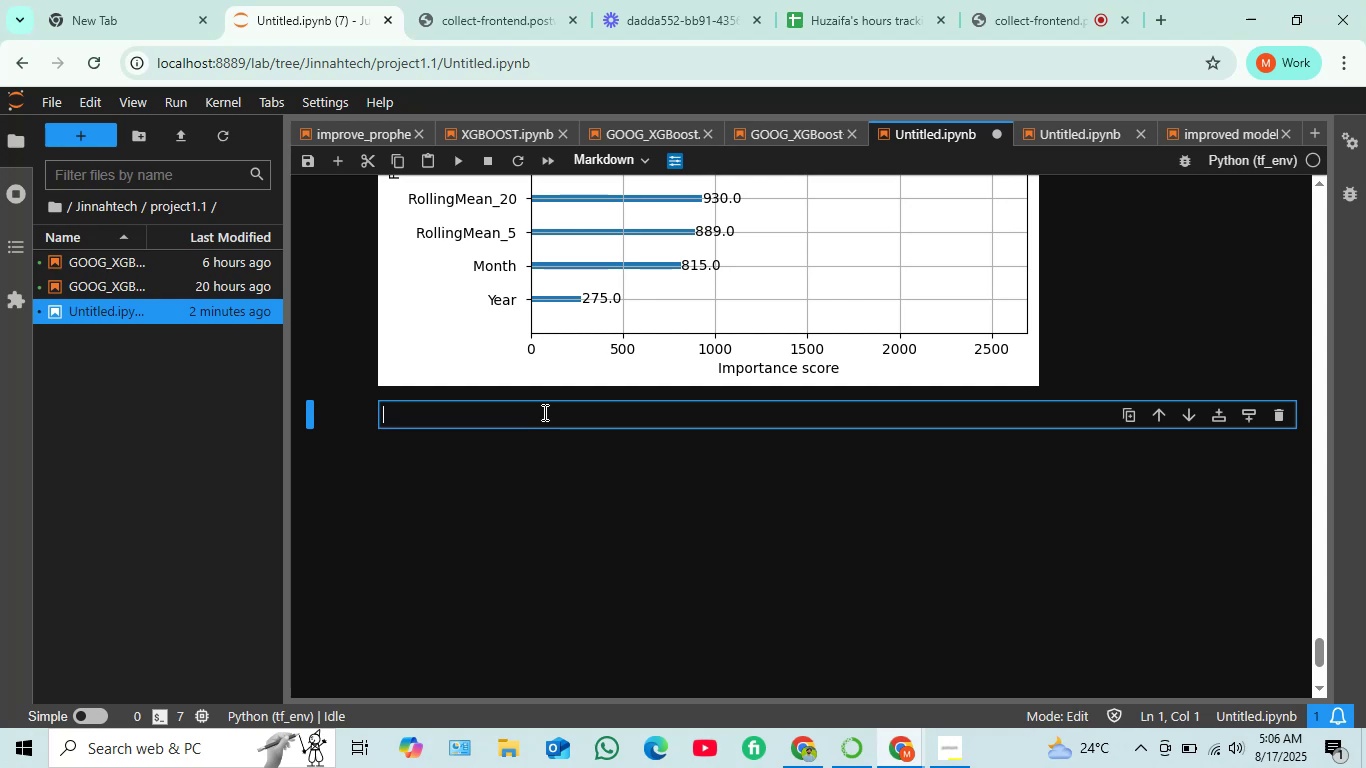 
type(Historical +F)
key(Backspace)
type( Future Forecast)
 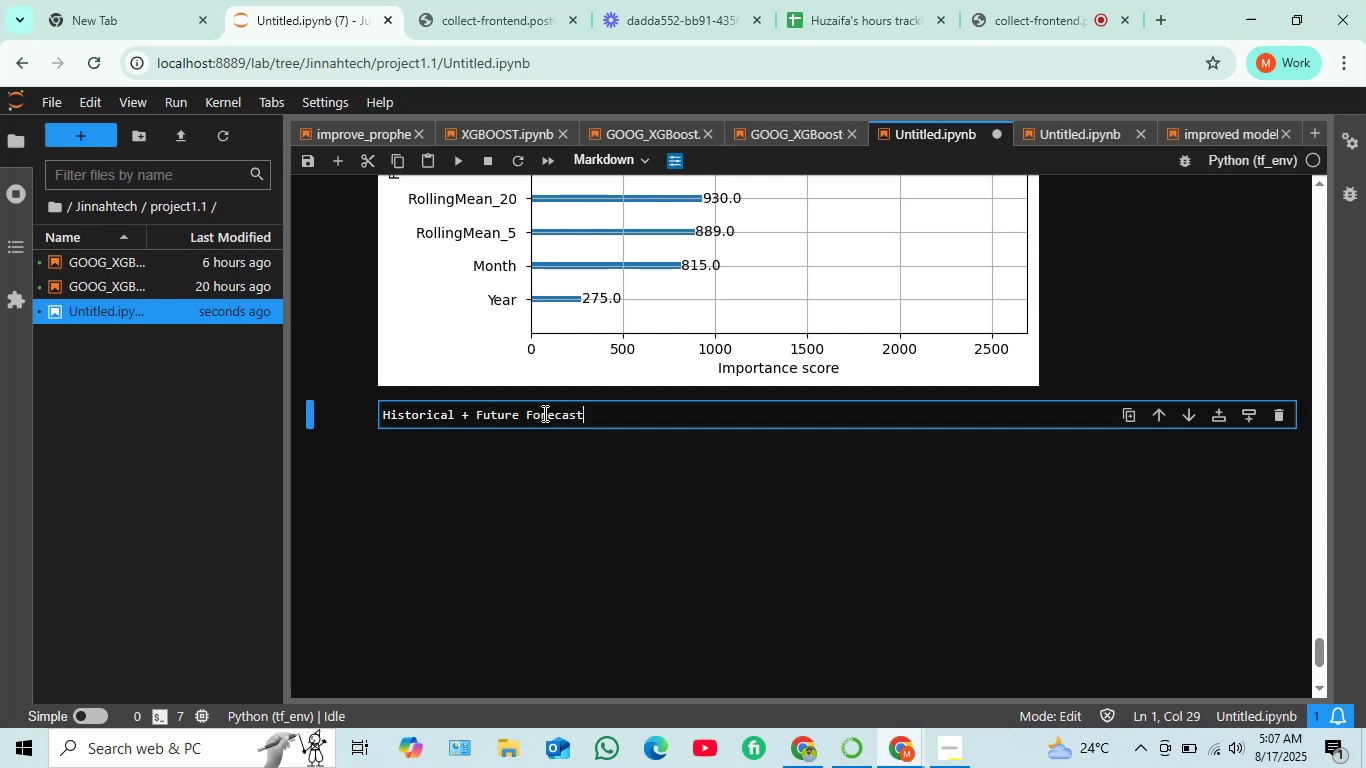 
key(Shift+Enter)
 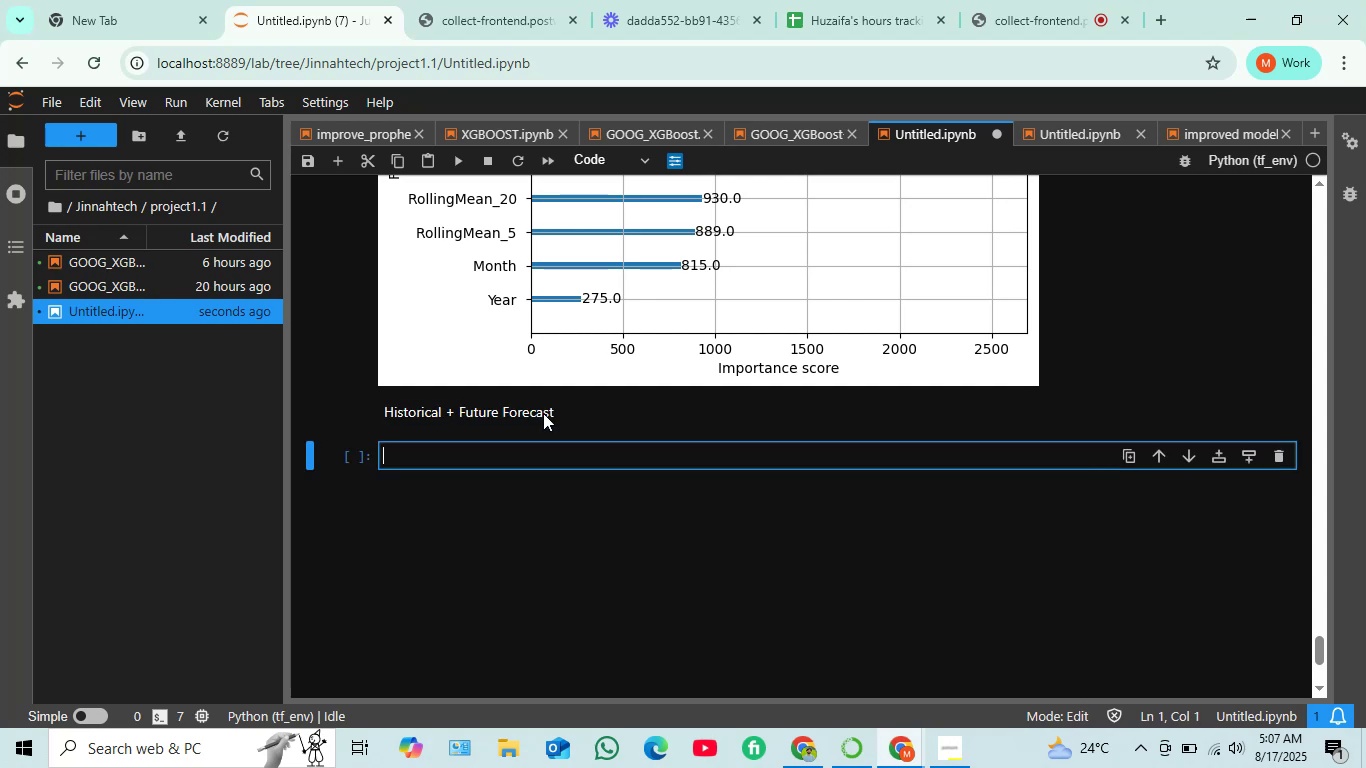 
type(plt.figure(fig)
 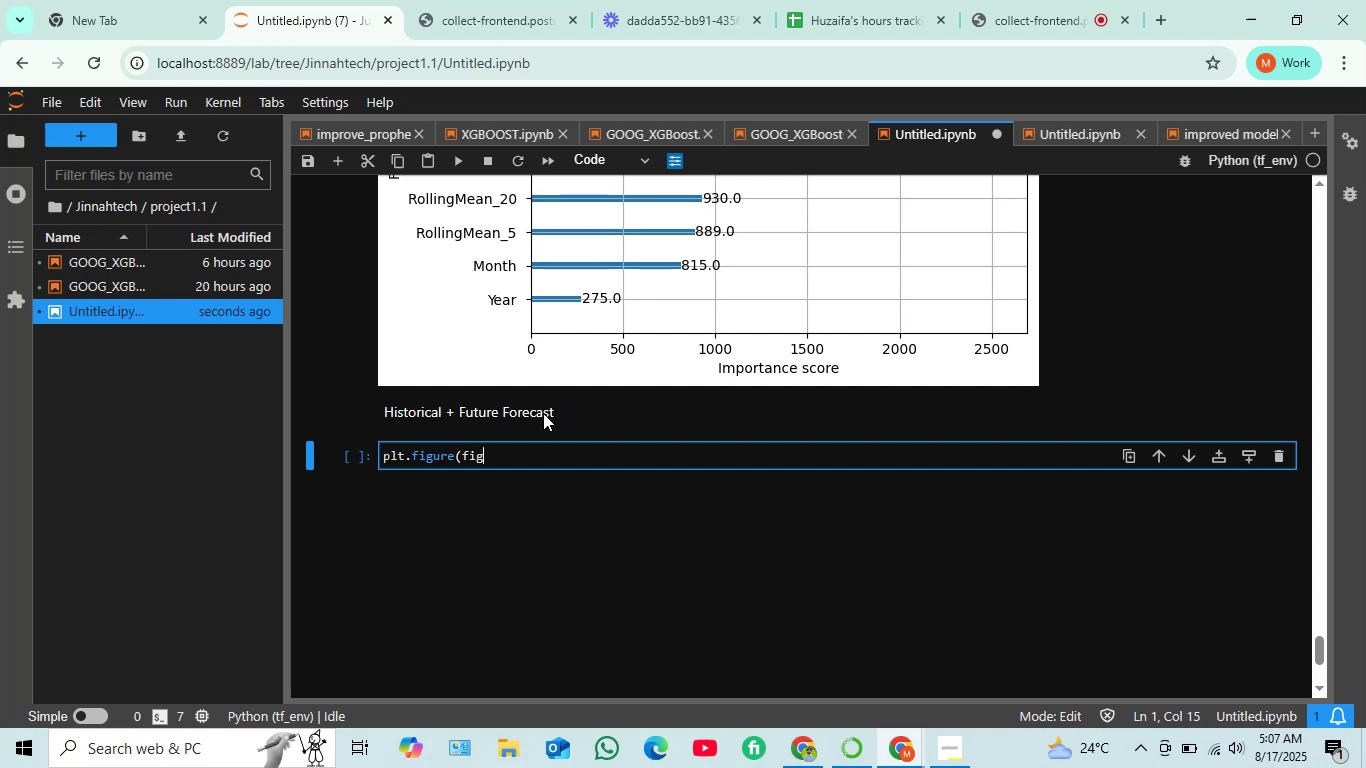 
type(size=()
 